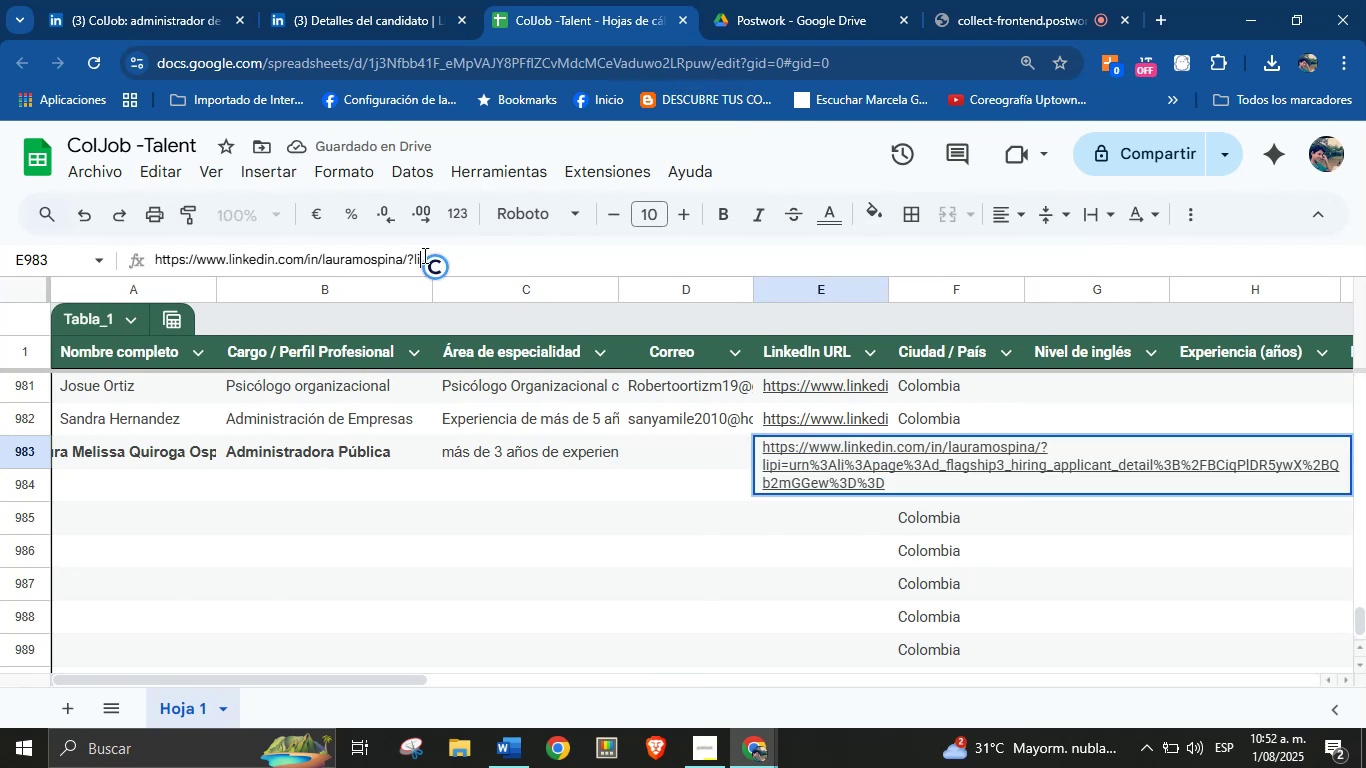 
key(Backspace)
 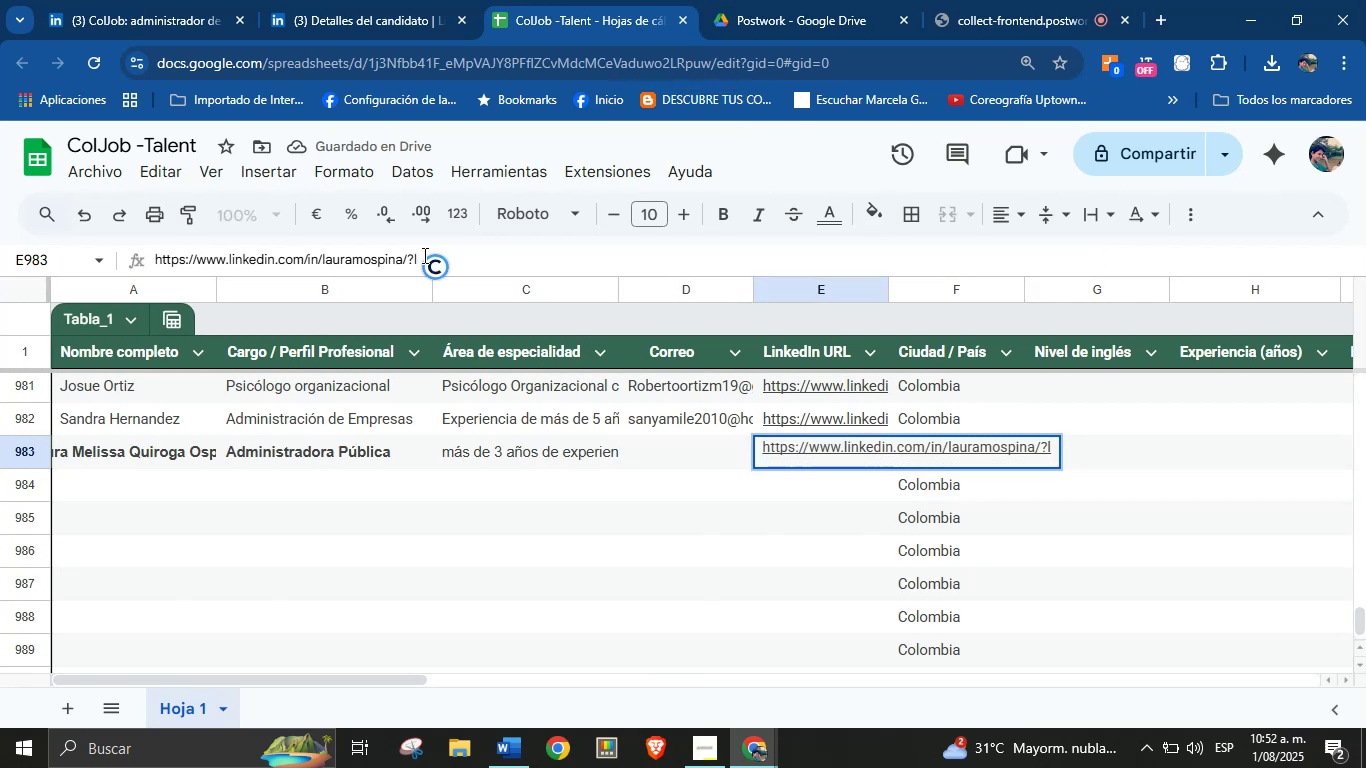 
key(Backspace)
 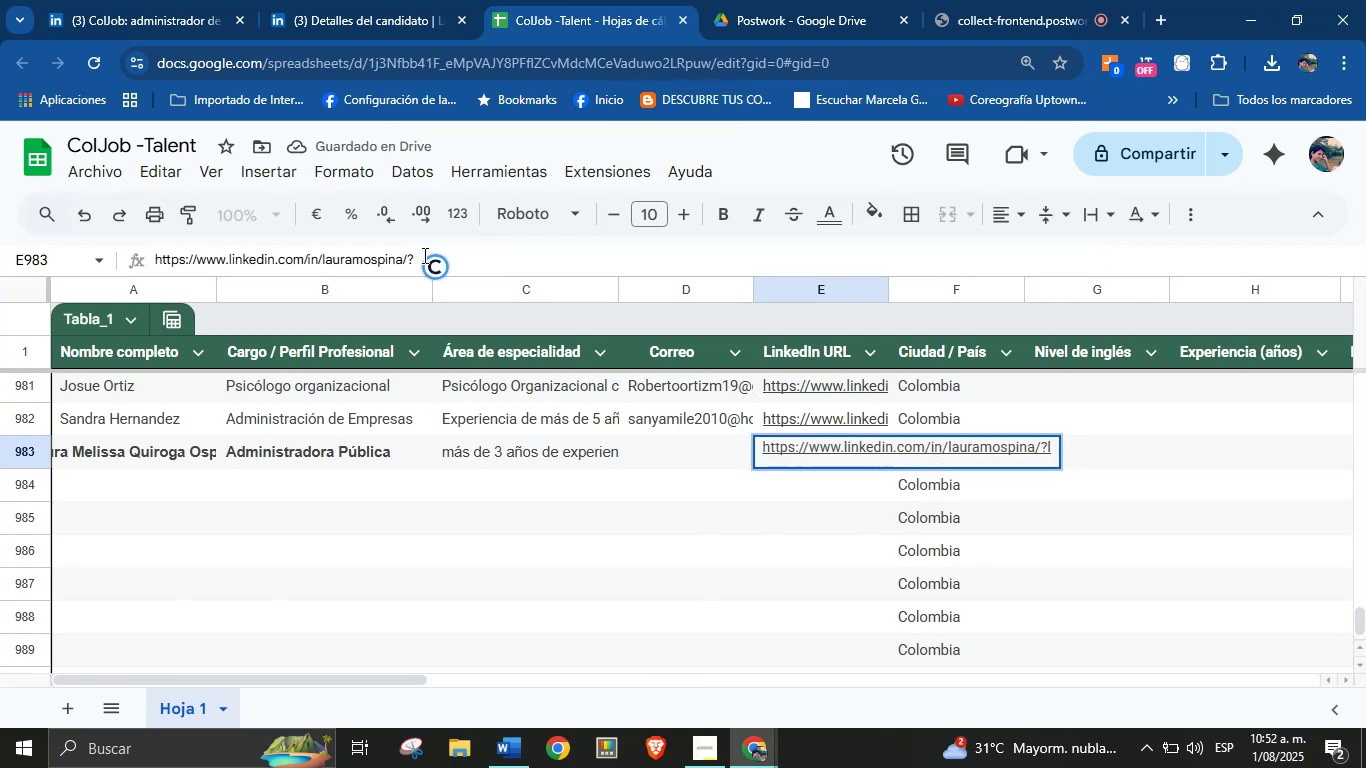 
key(Enter)
 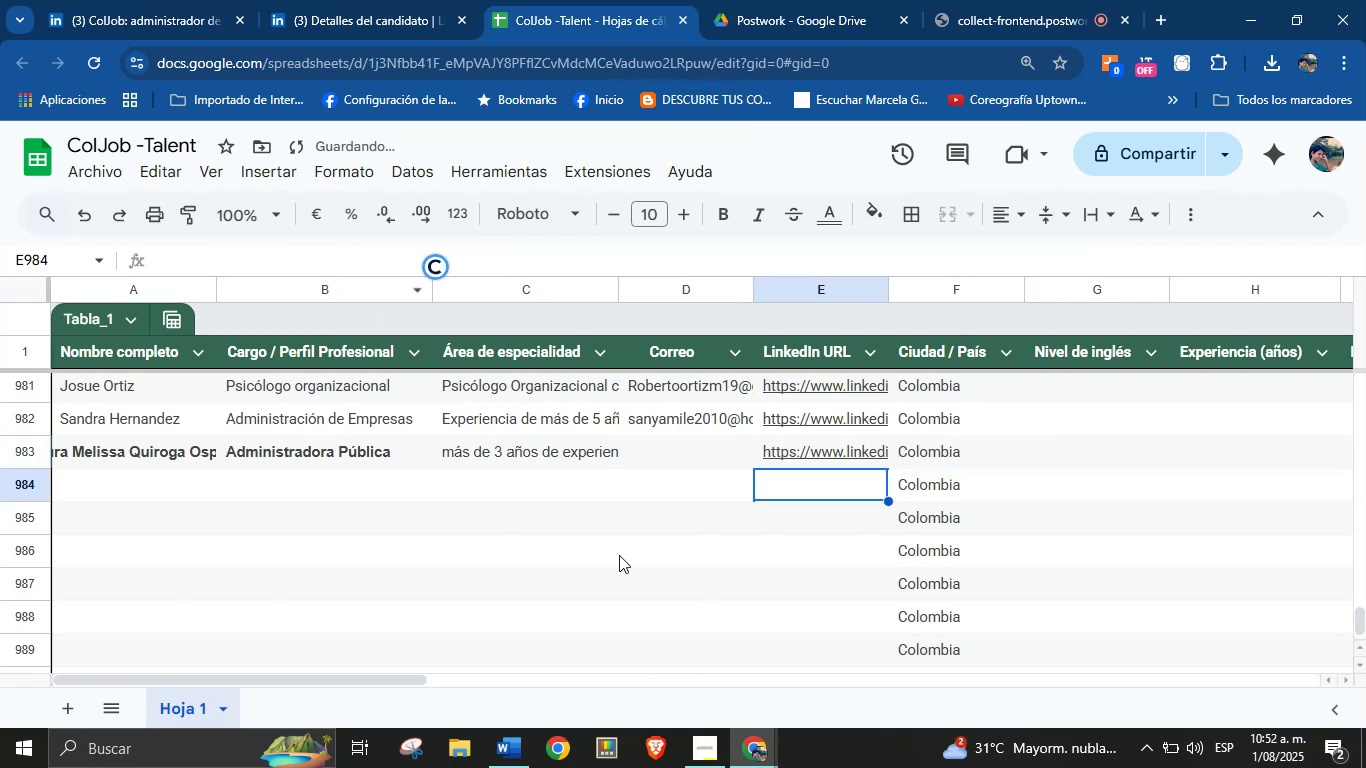 
left_click([684, 447])
 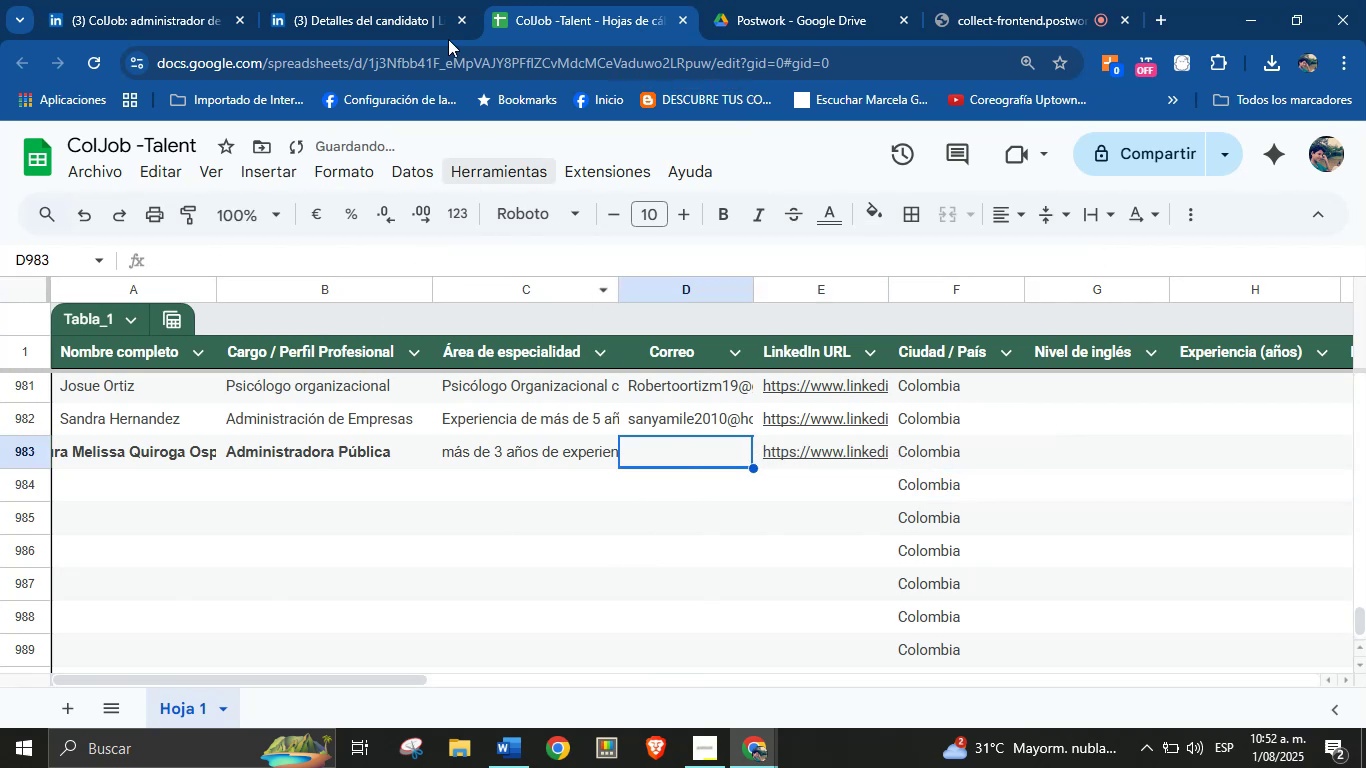 
left_click([377, 0])
 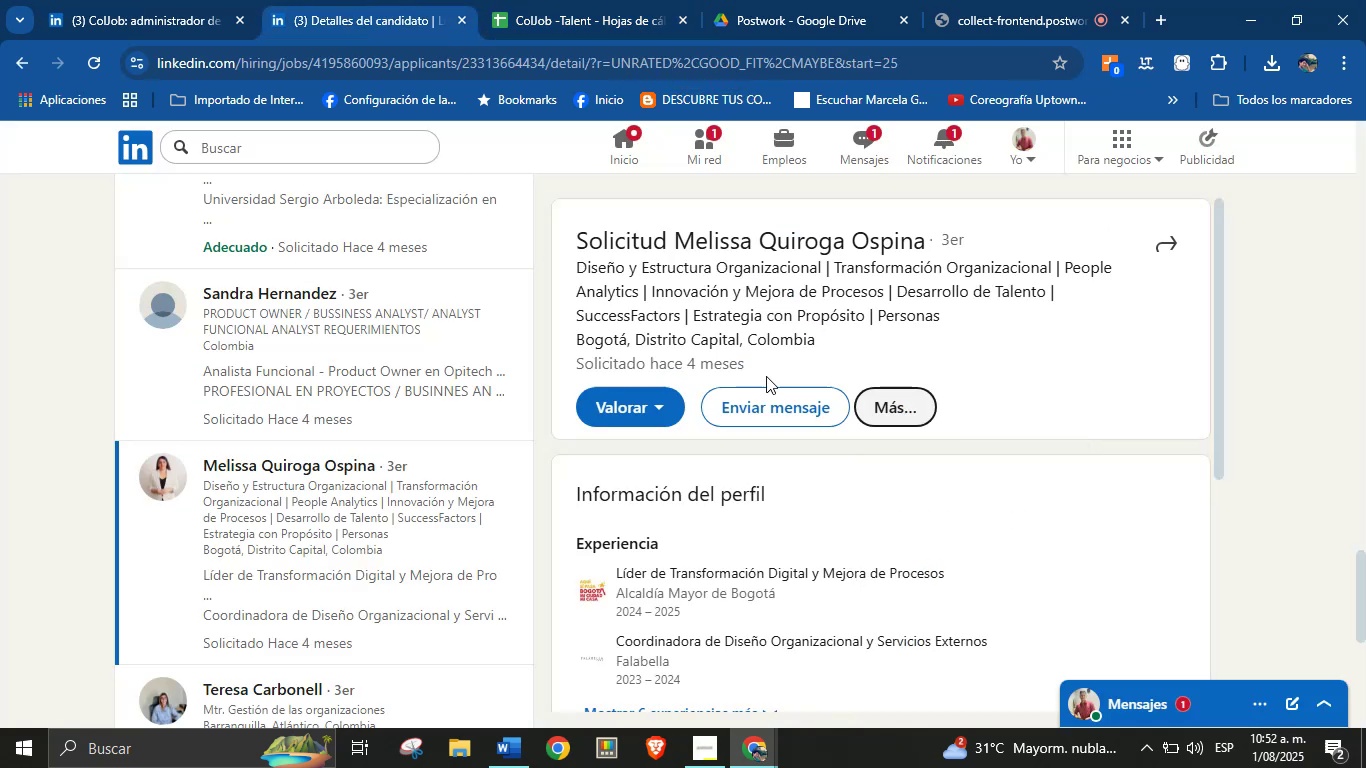 
scroll: coordinate [812, 499], scroll_direction: up, amount: 5.0
 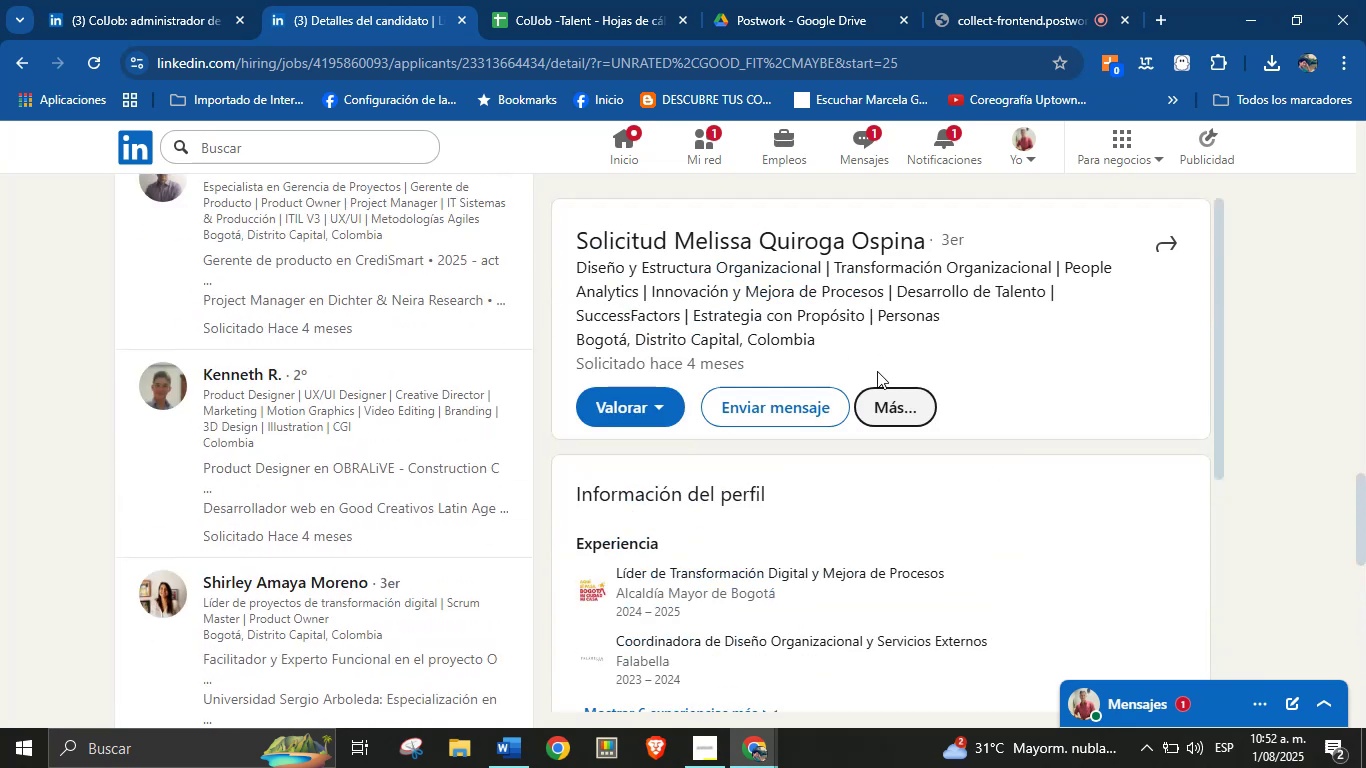 
left_click([877, 398])
 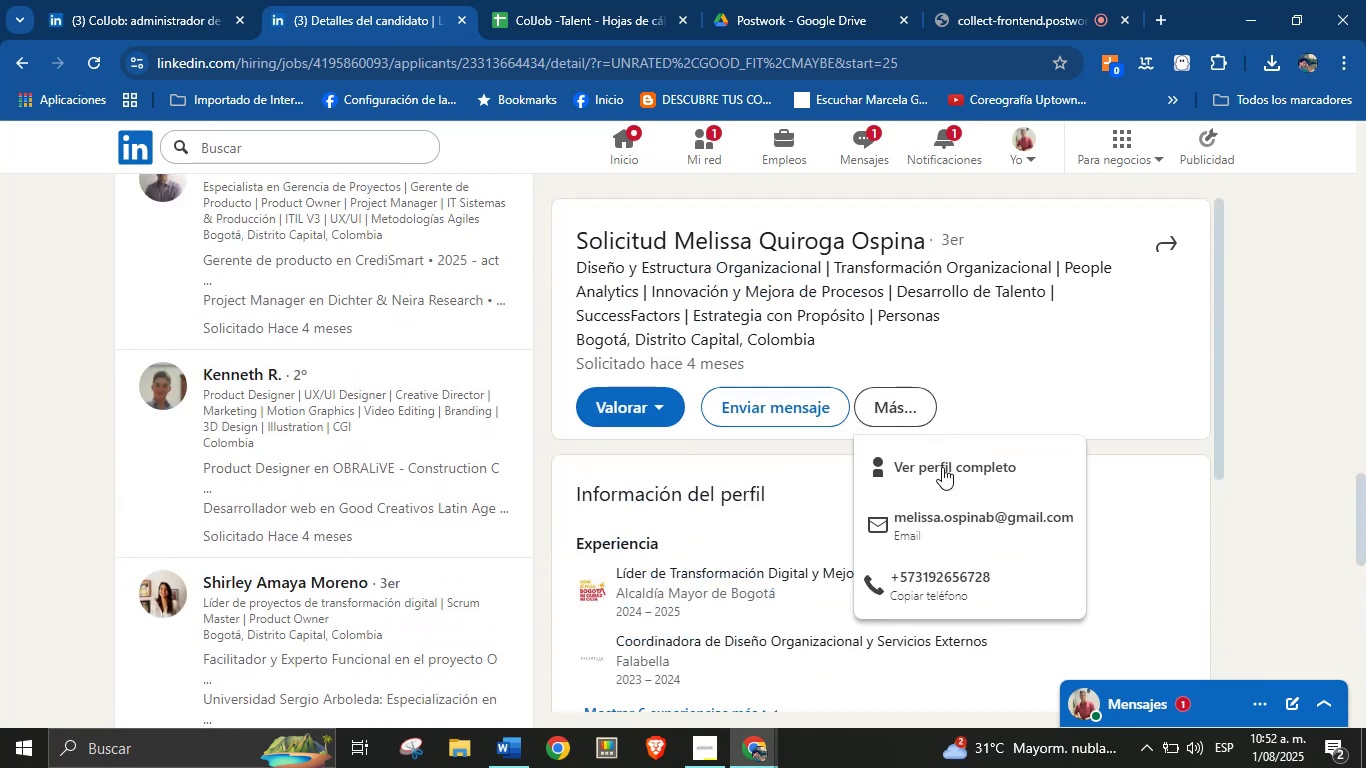 
right_click([949, 523])
 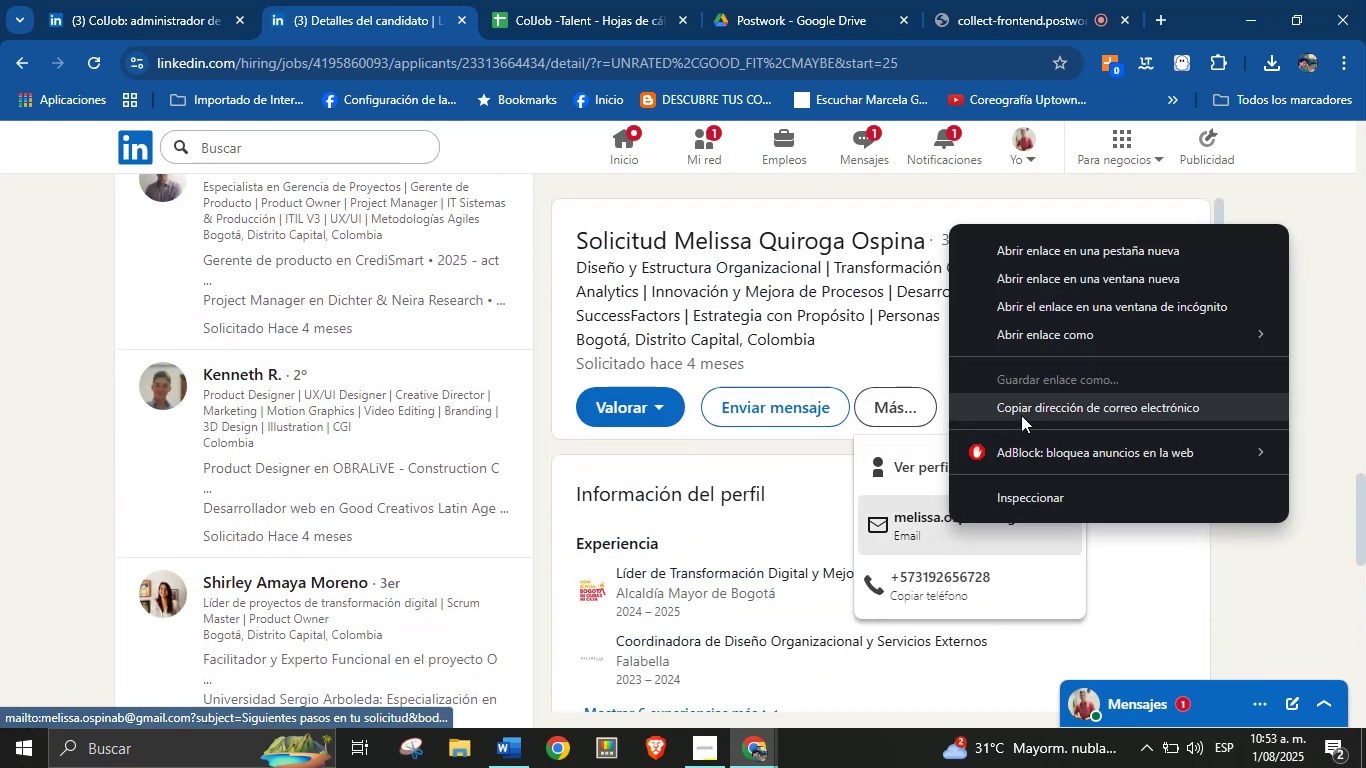 
left_click([1030, 409])
 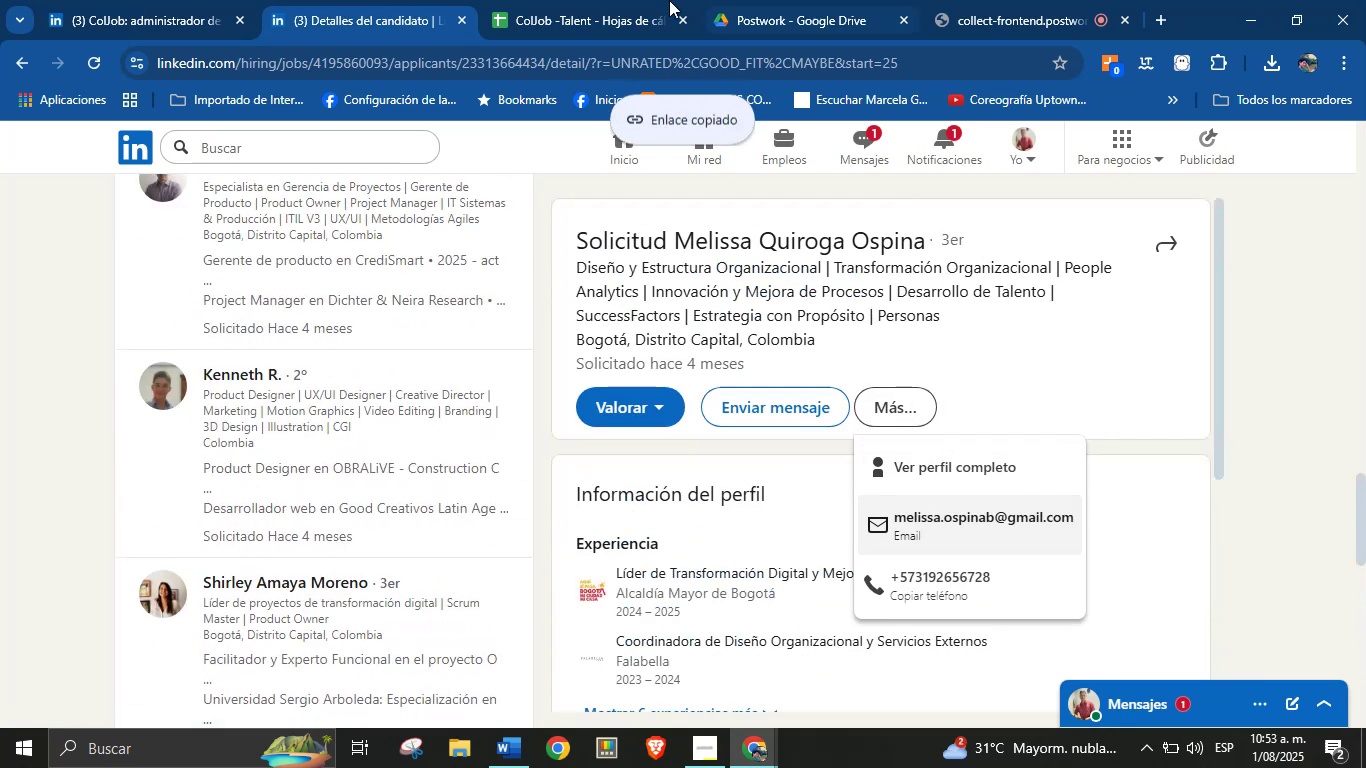 
left_click([611, 0])
 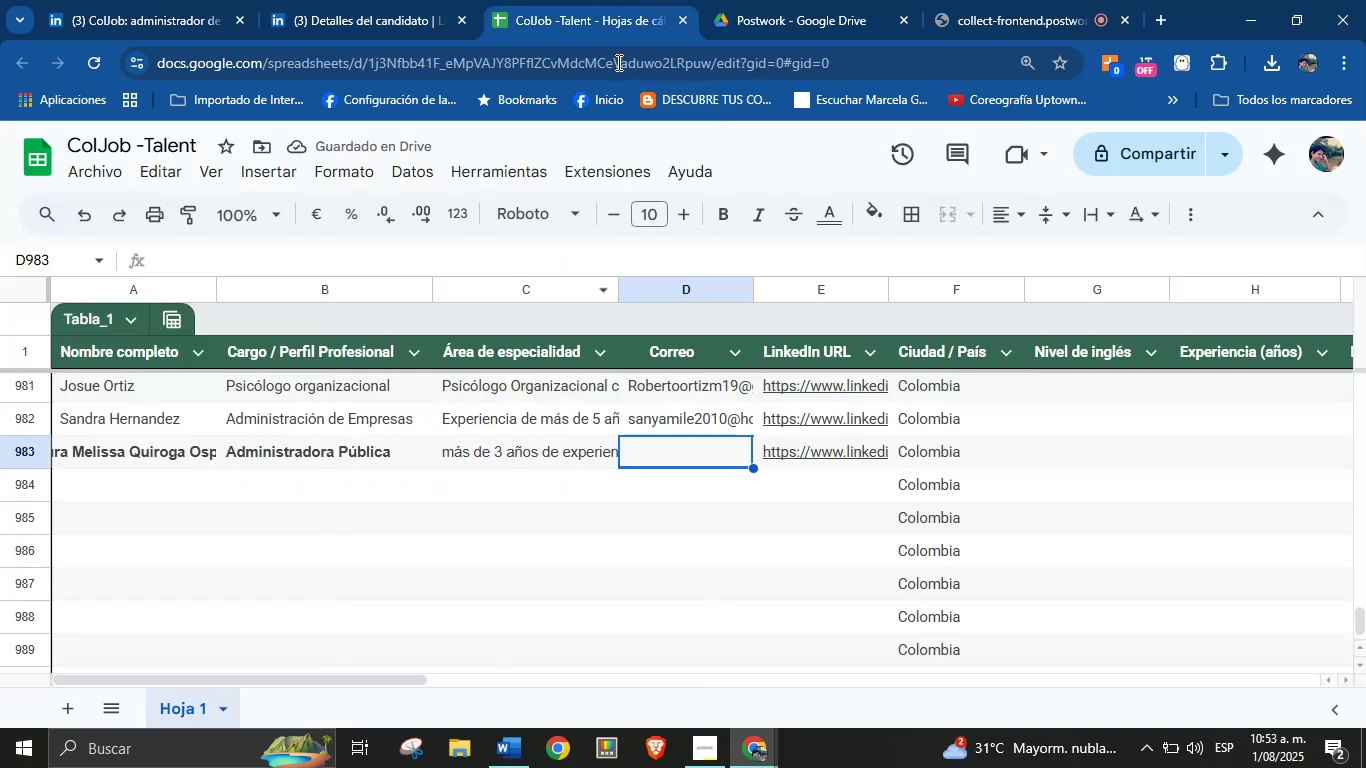 
key(Control+V)
 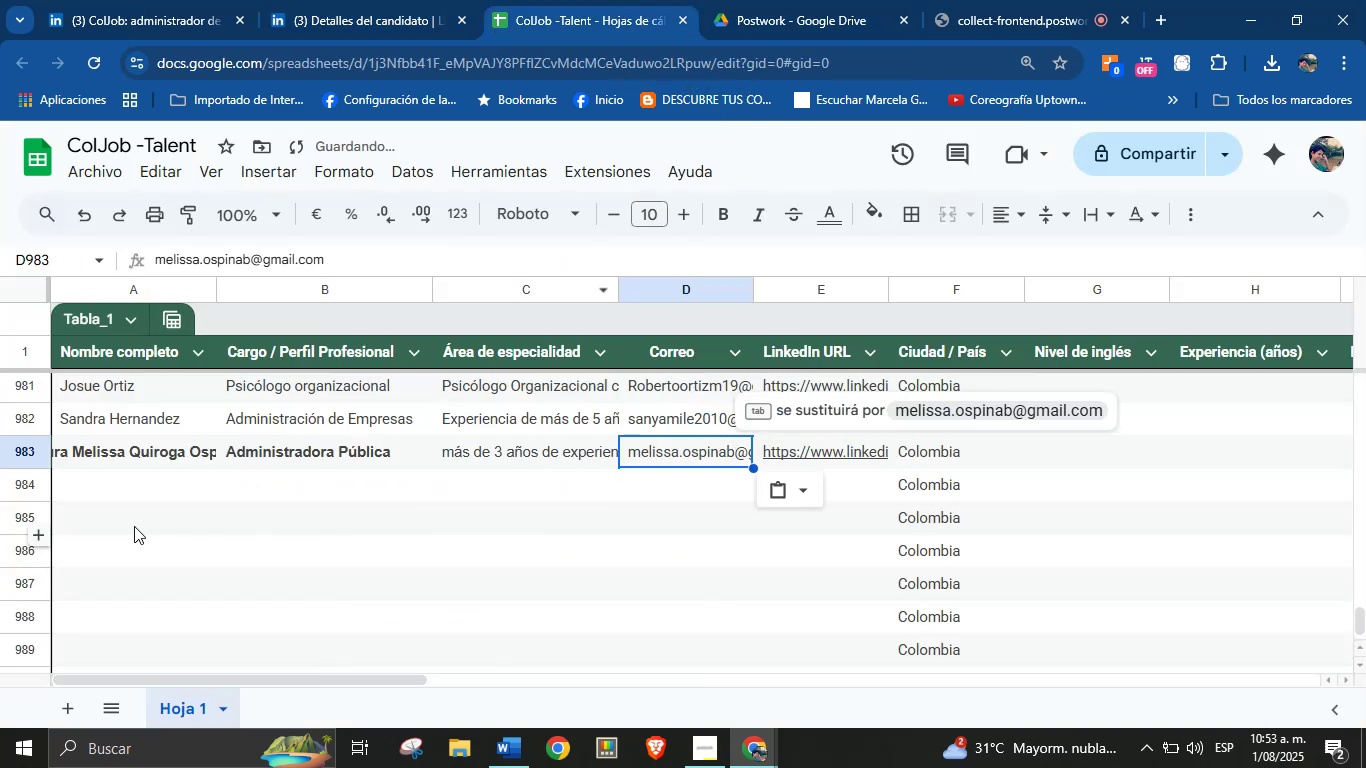 
left_click([109, 485])
 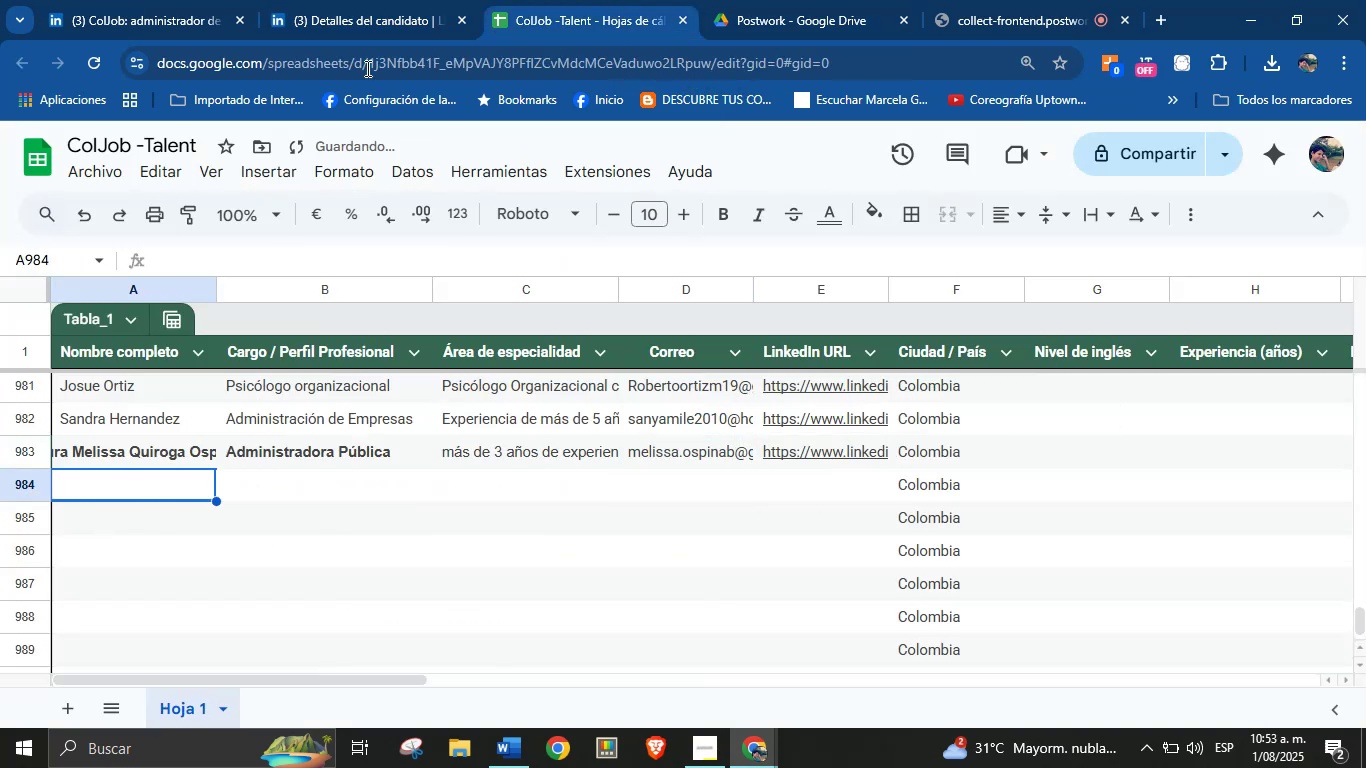 
left_click([387, 0])
 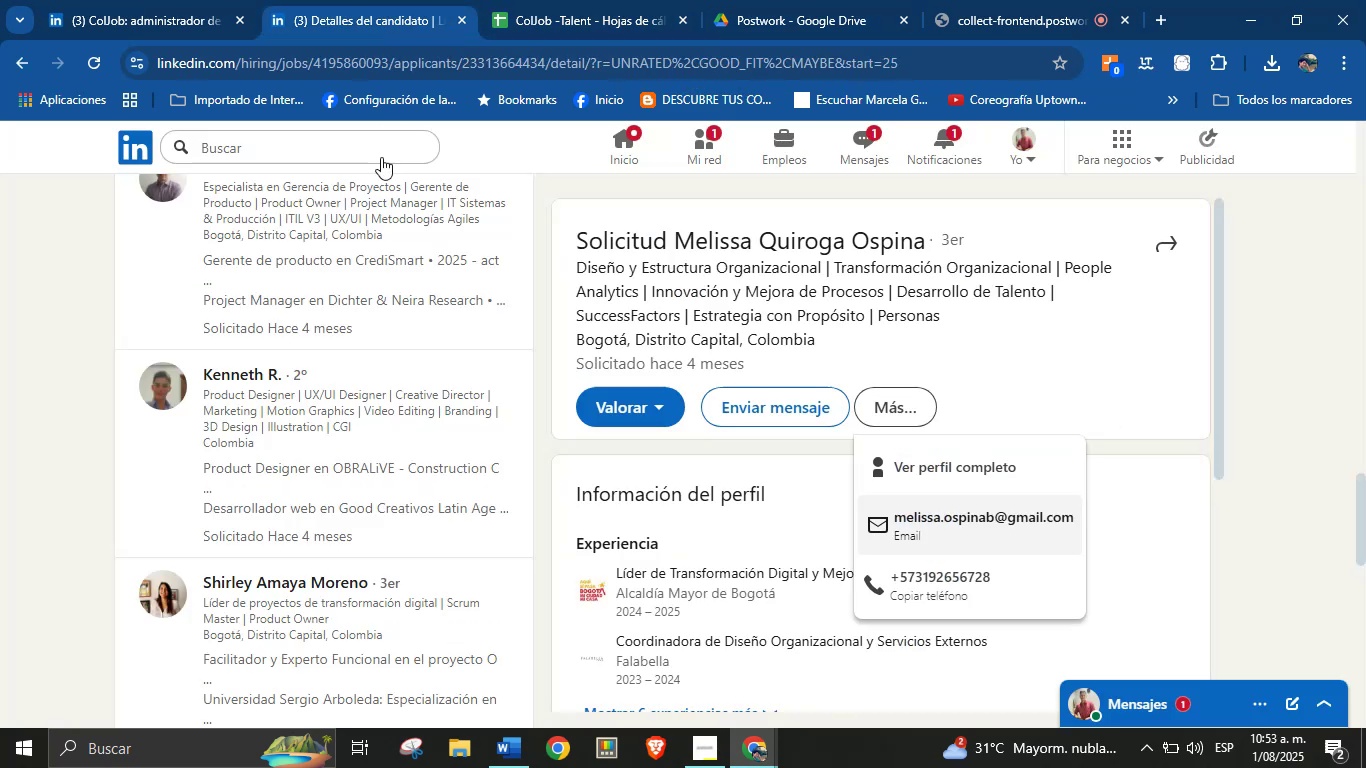 
scroll: coordinate [308, 365], scroll_direction: down, amount: 7.0
 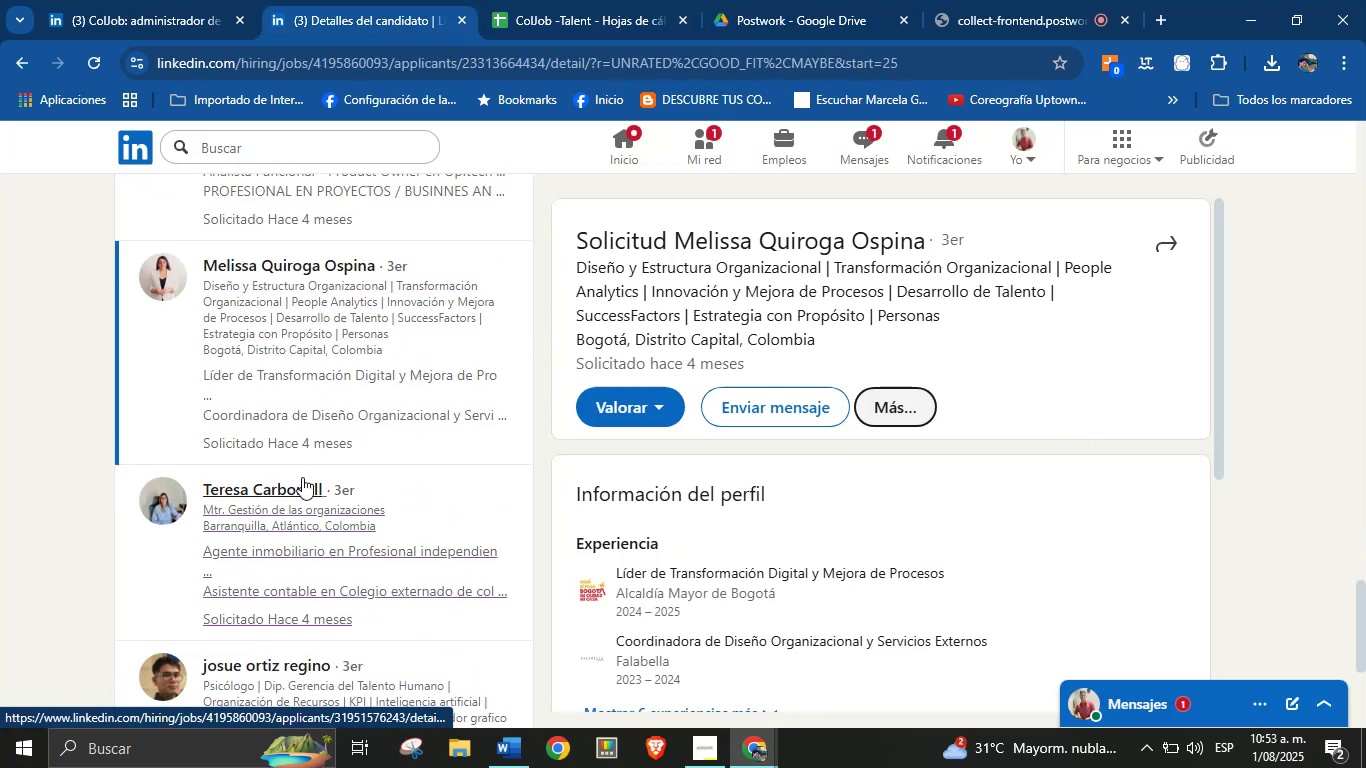 
left_click([301, 485])
 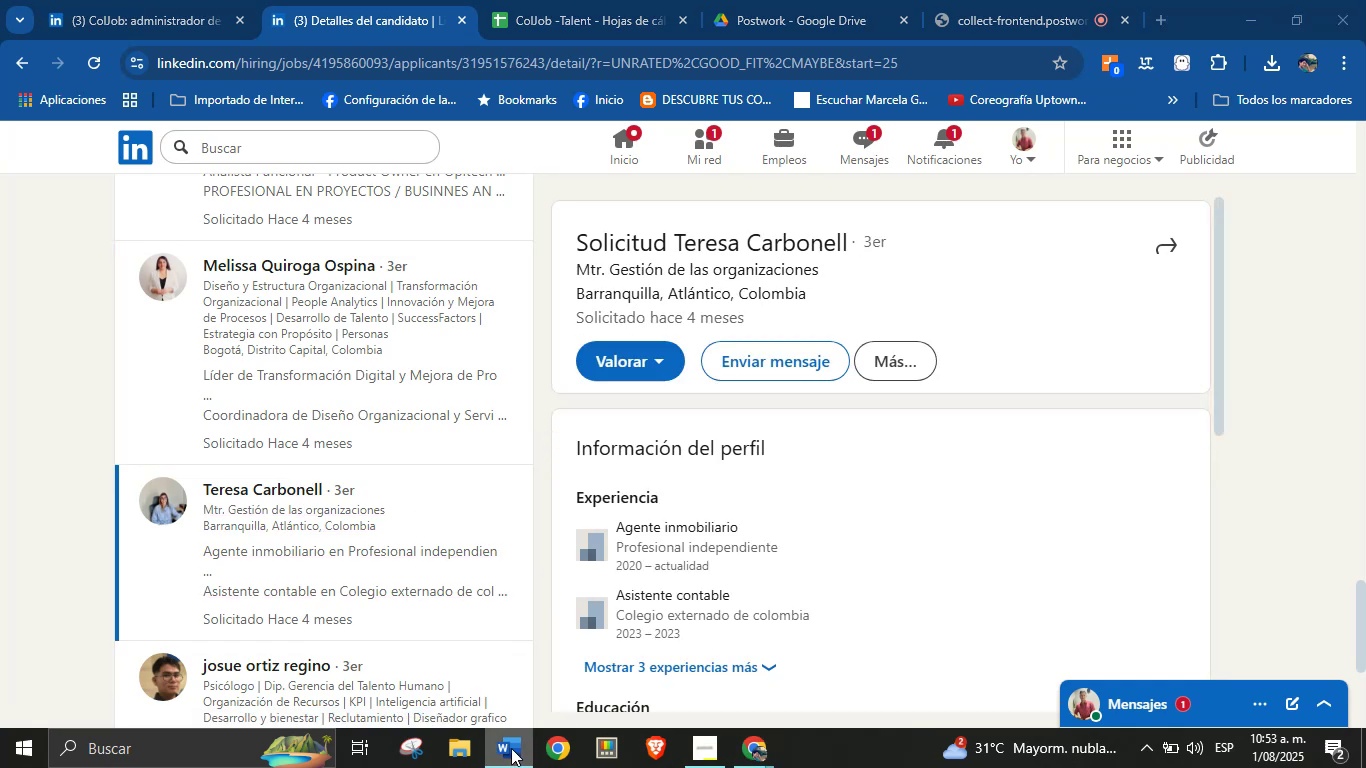 
mouse_move([514, 701])
 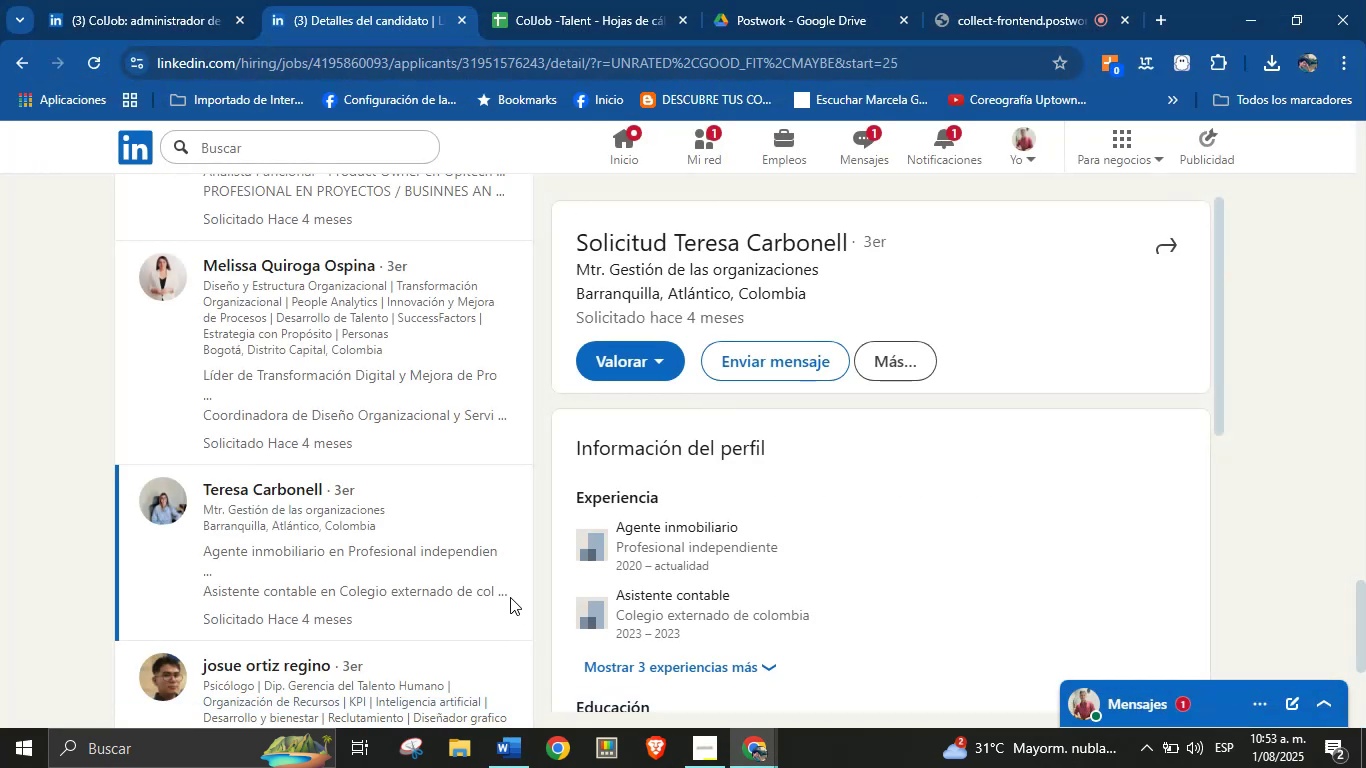 
scroll: coordinate [827, 475], scroll_direction: down, amount: 5.0
 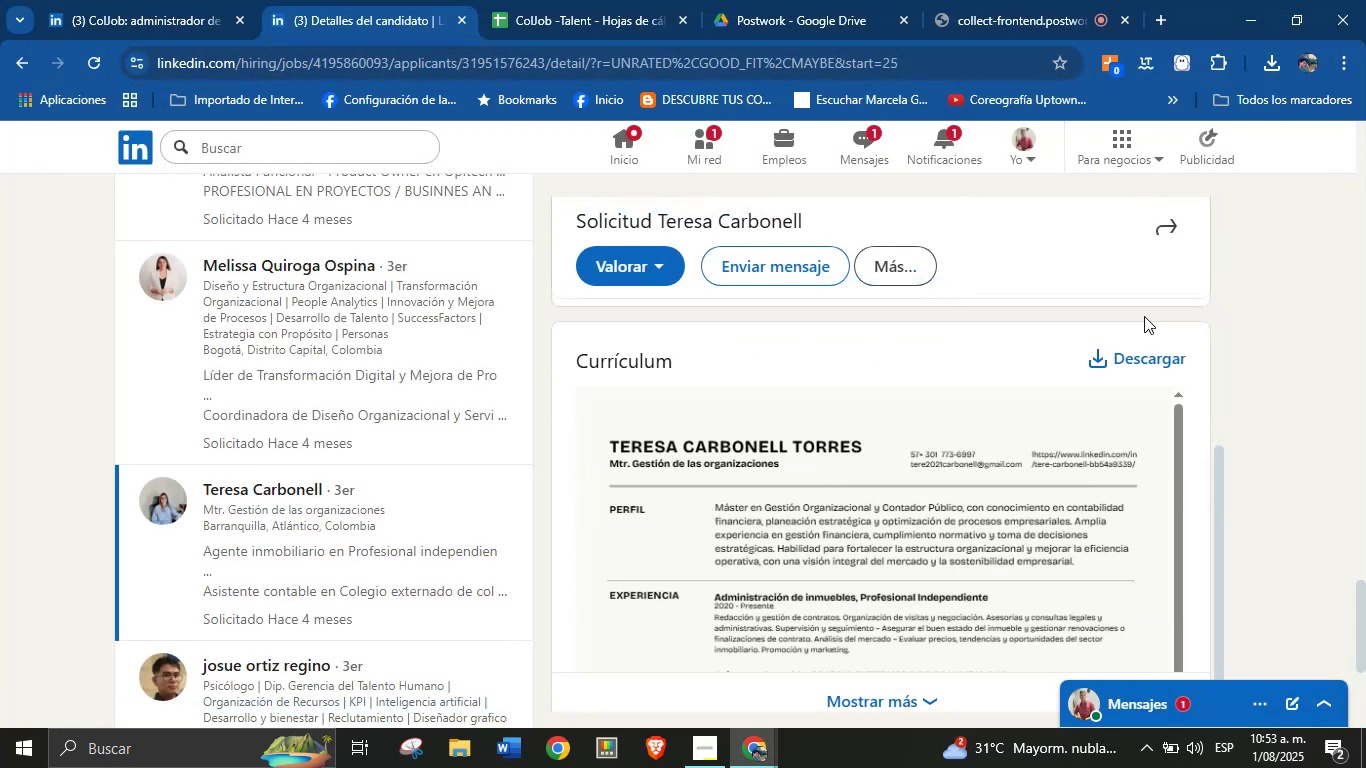 
left_click([1148, 361])
 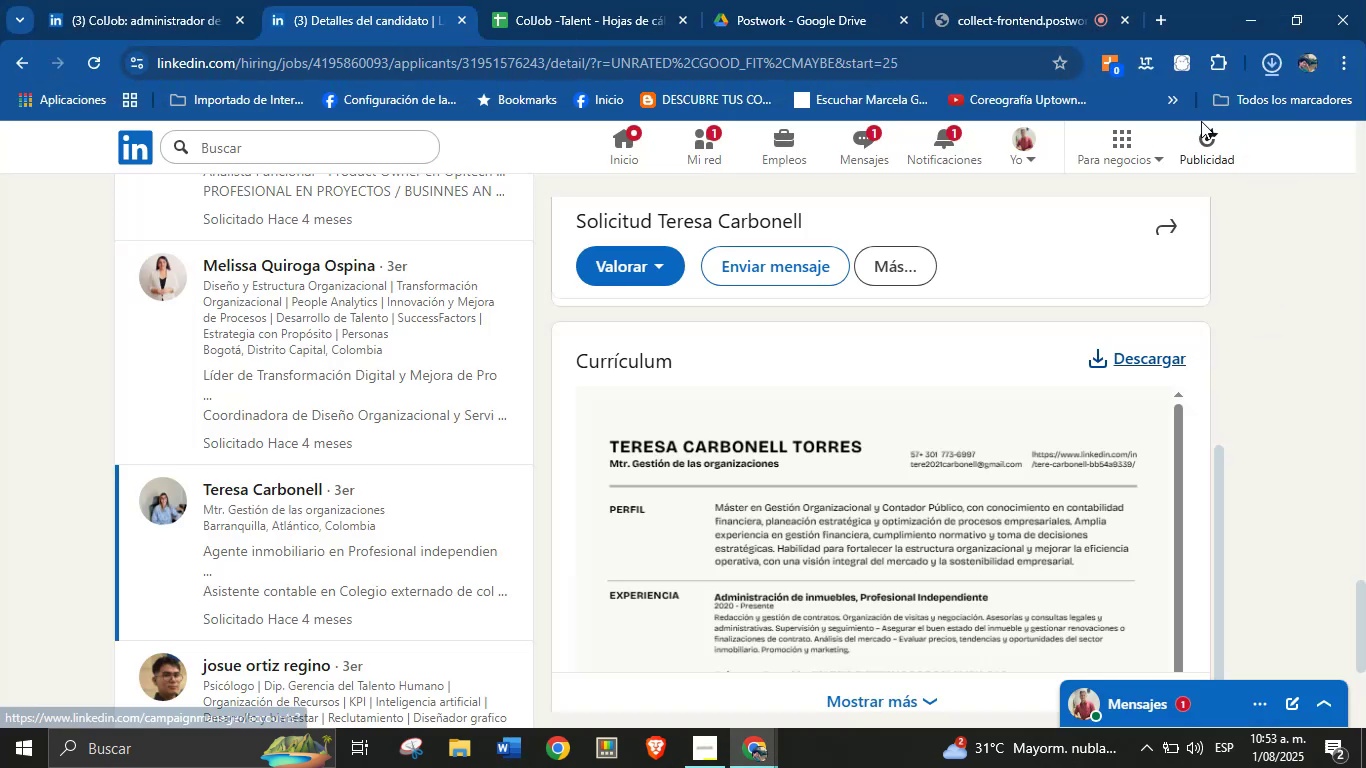 
left_click([1155, 118])
 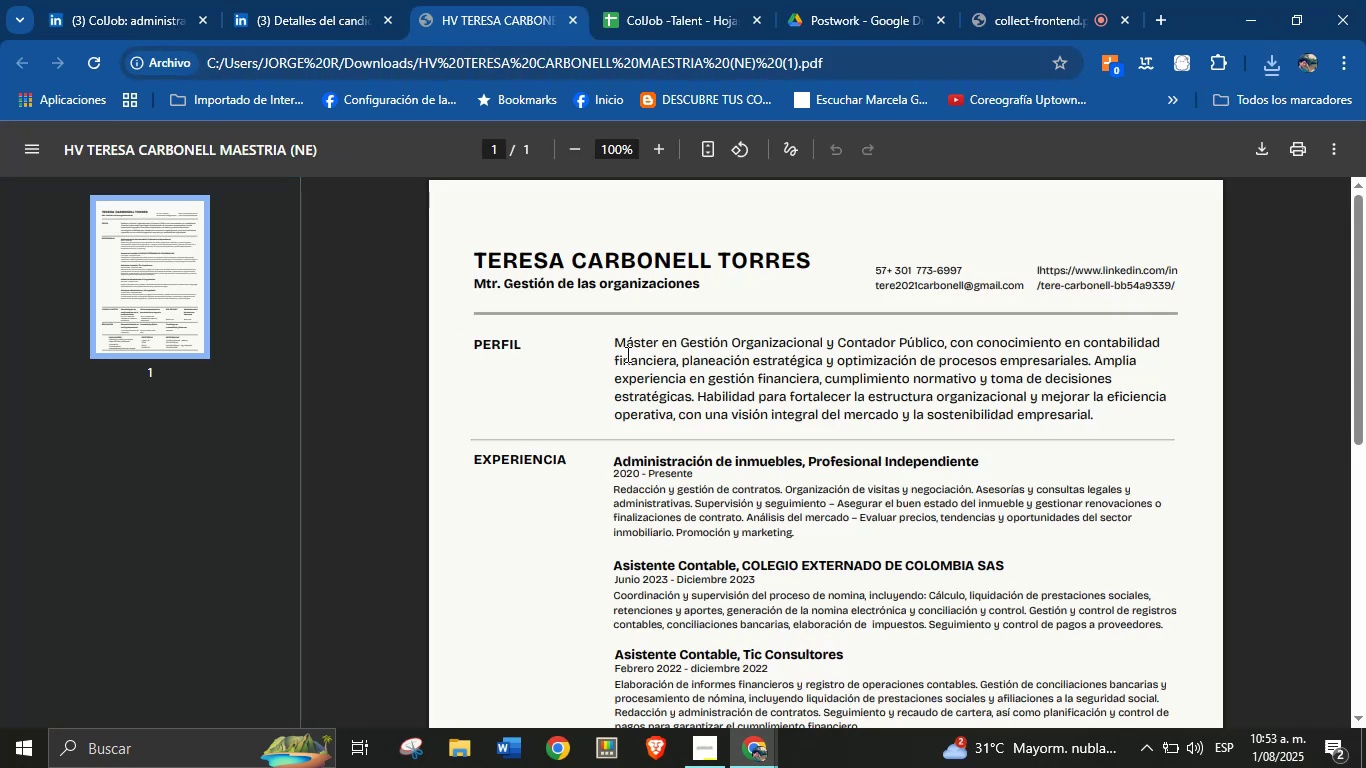 
double_click([572, 252])
 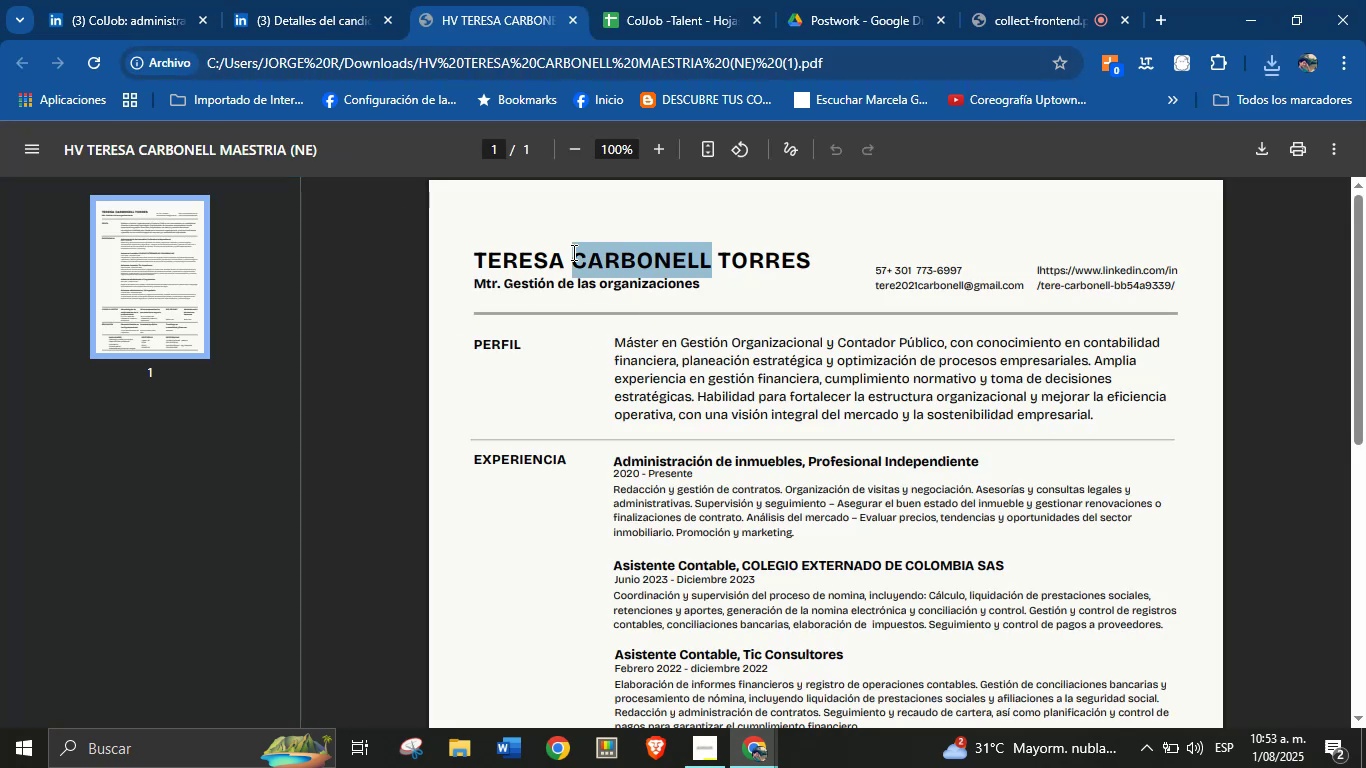 
triple_click([572, 252])
 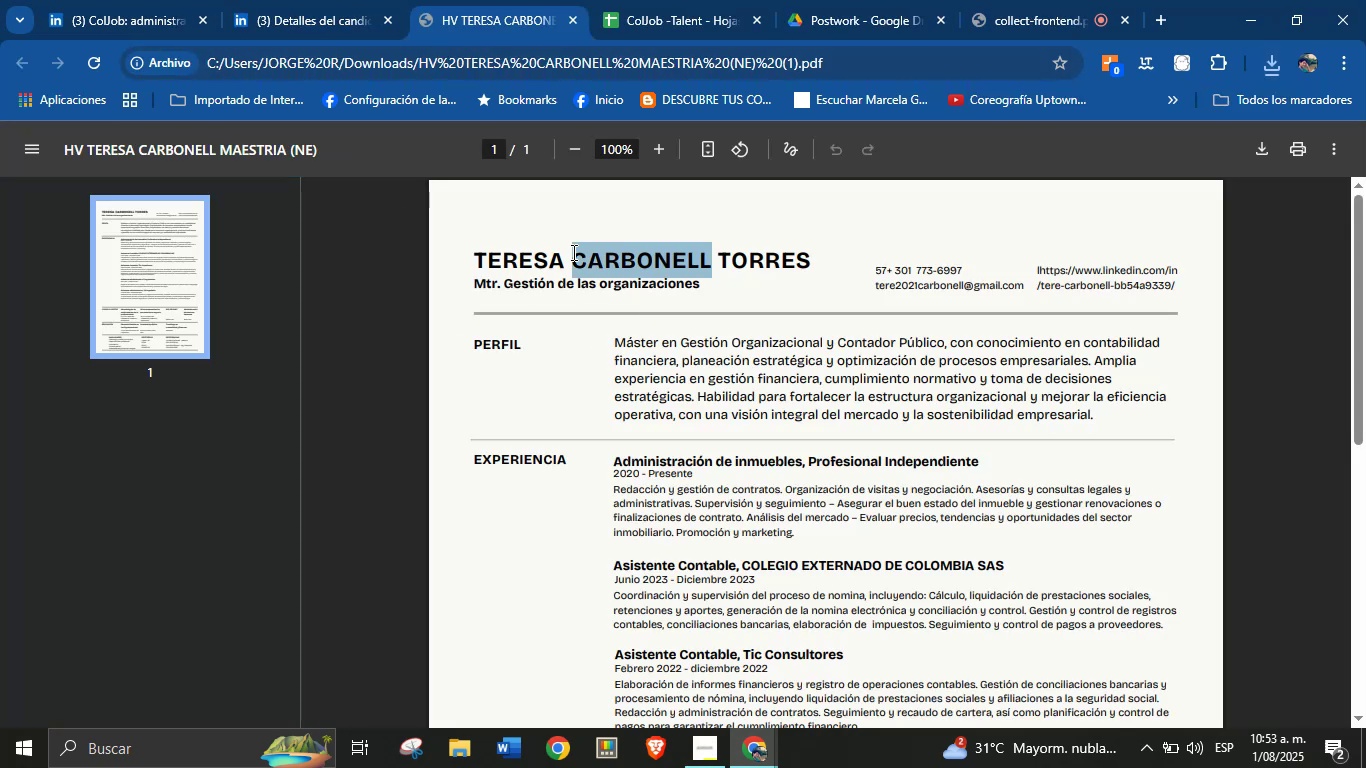 
hold_key(key=ControlLeft, duration=0.59)
 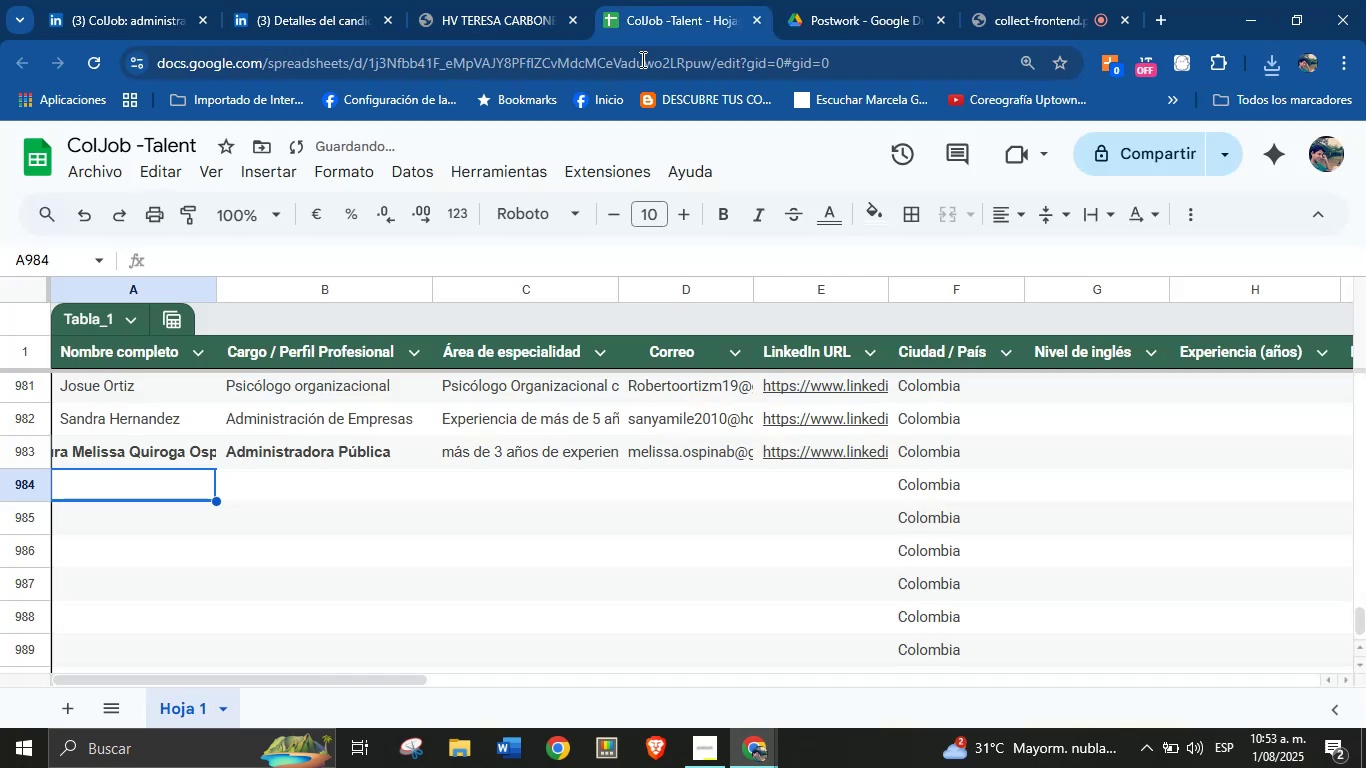 
left_click([661, 0])
 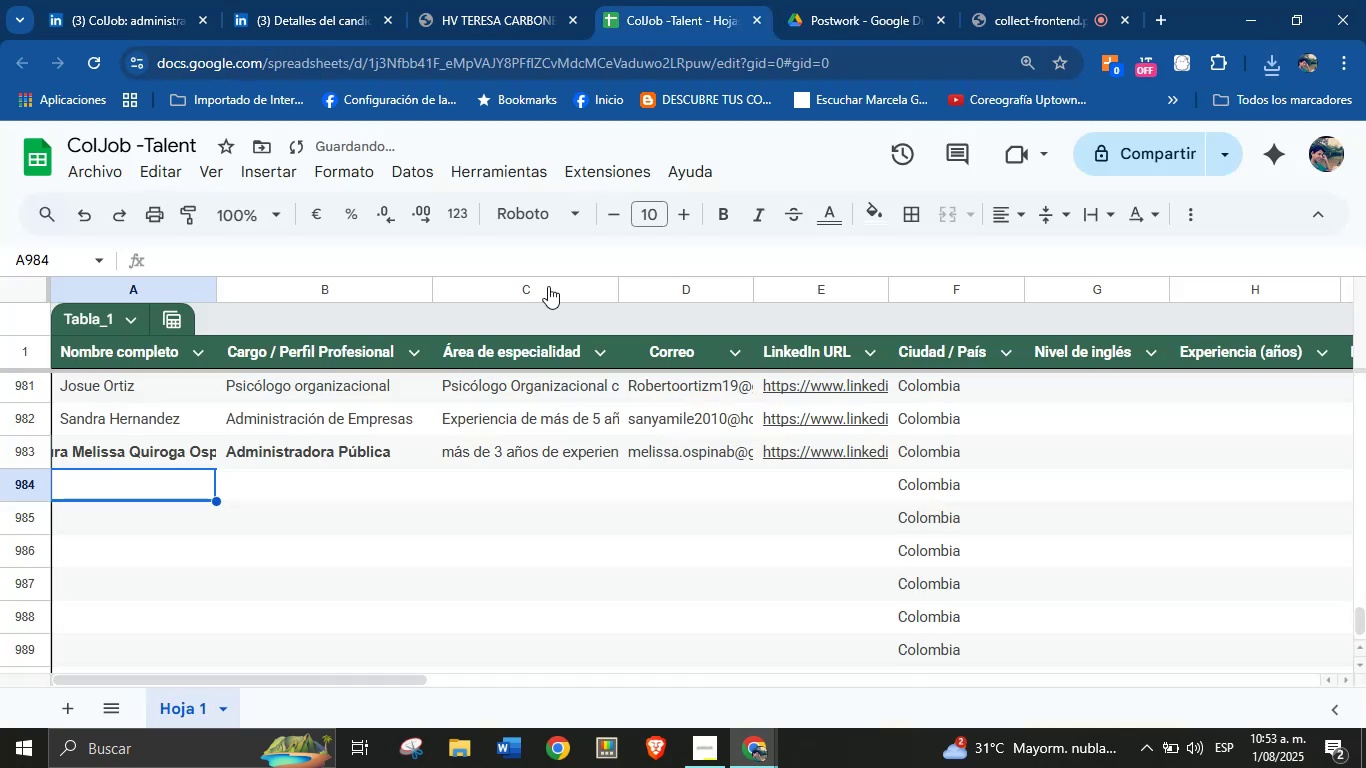 
key(Control+V)
 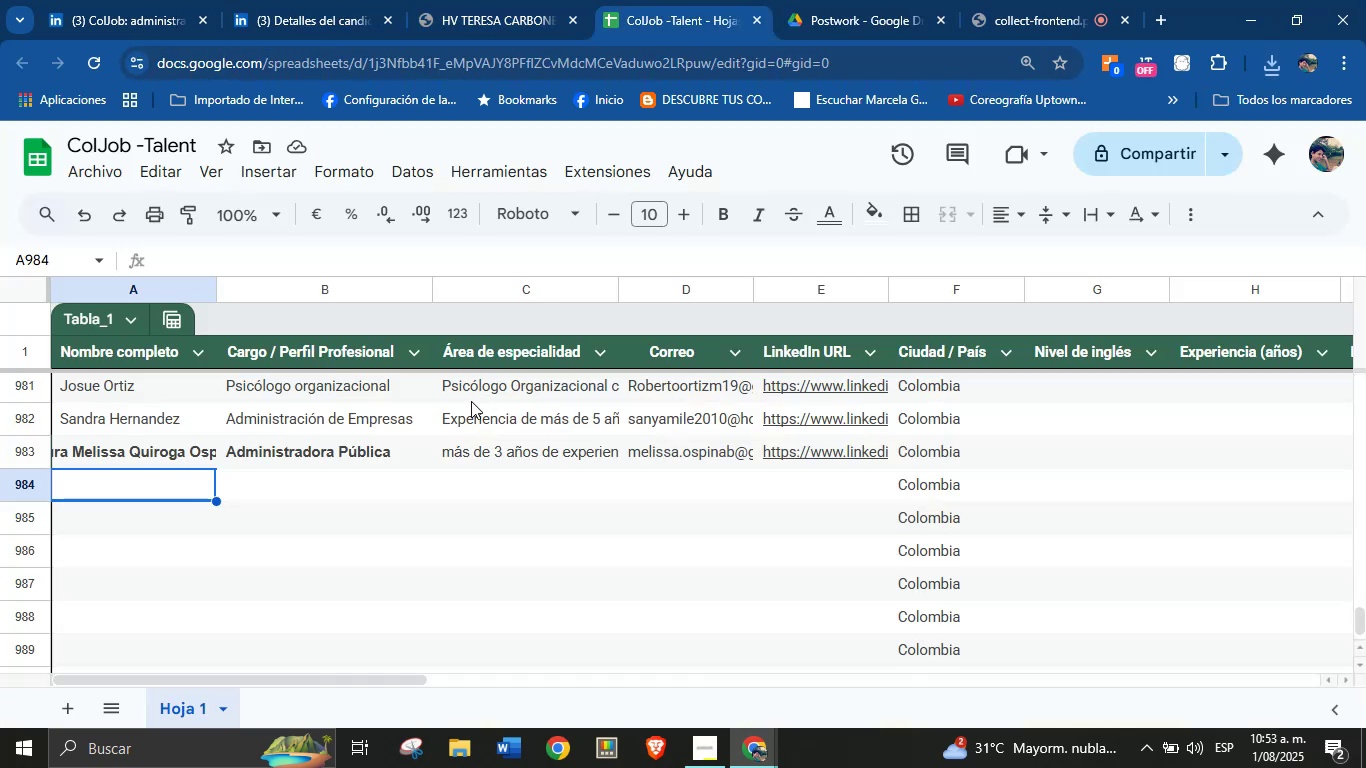 
key(Control+F)
 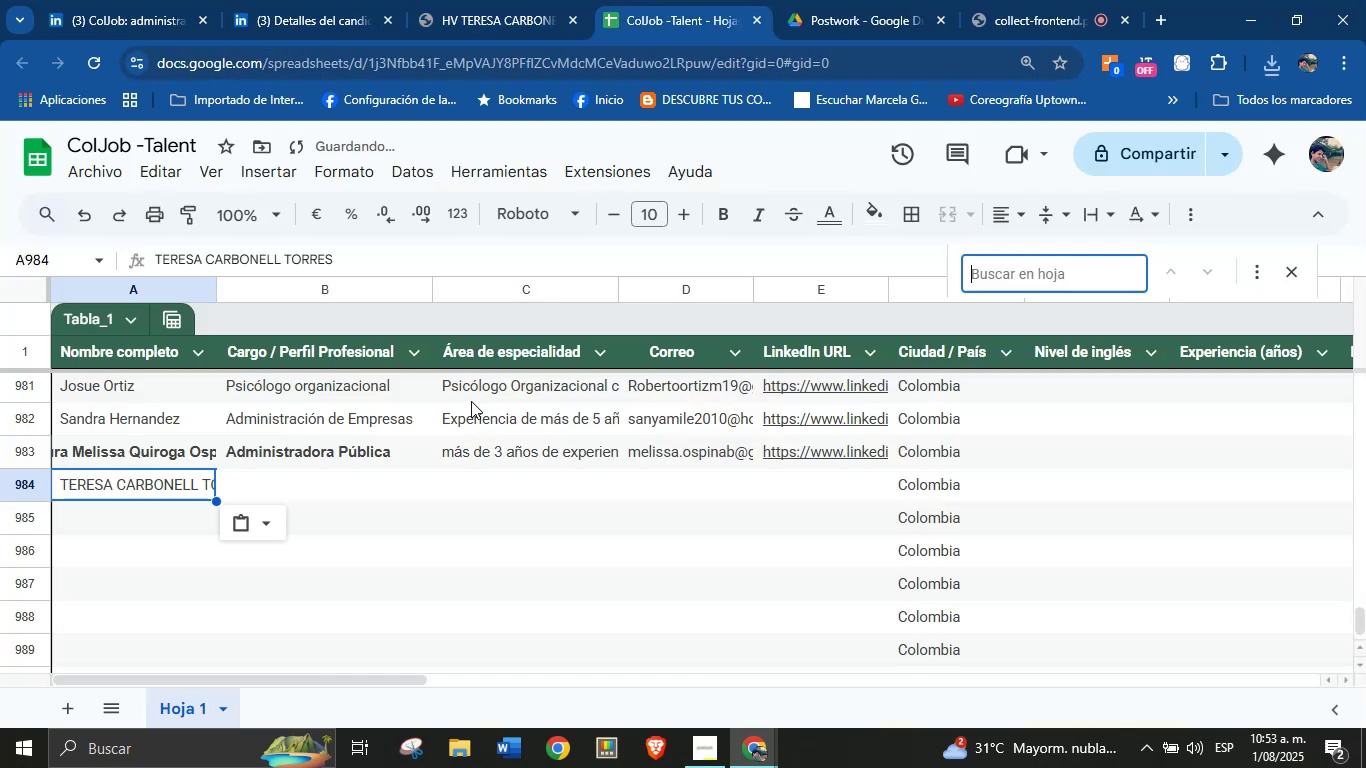 
key(Control+V)
 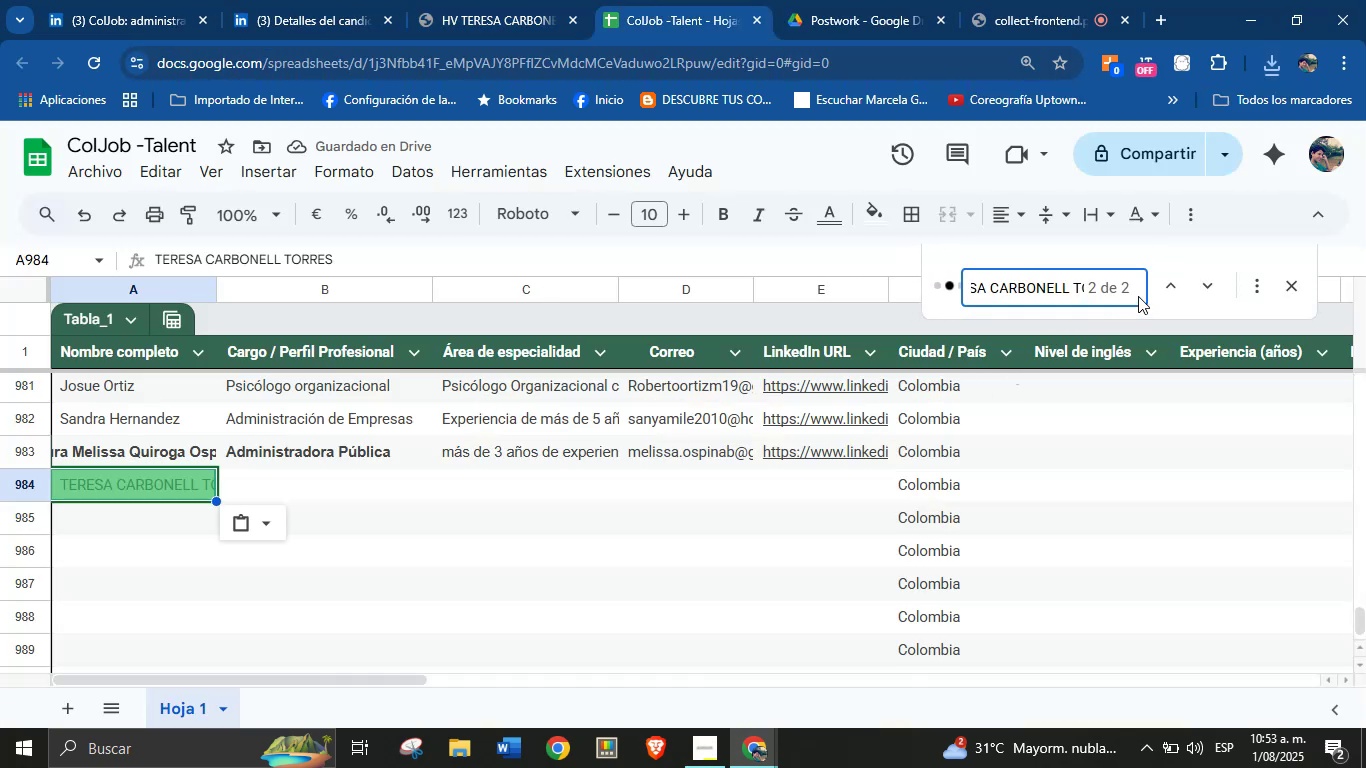 
left_click([1167, 279])
 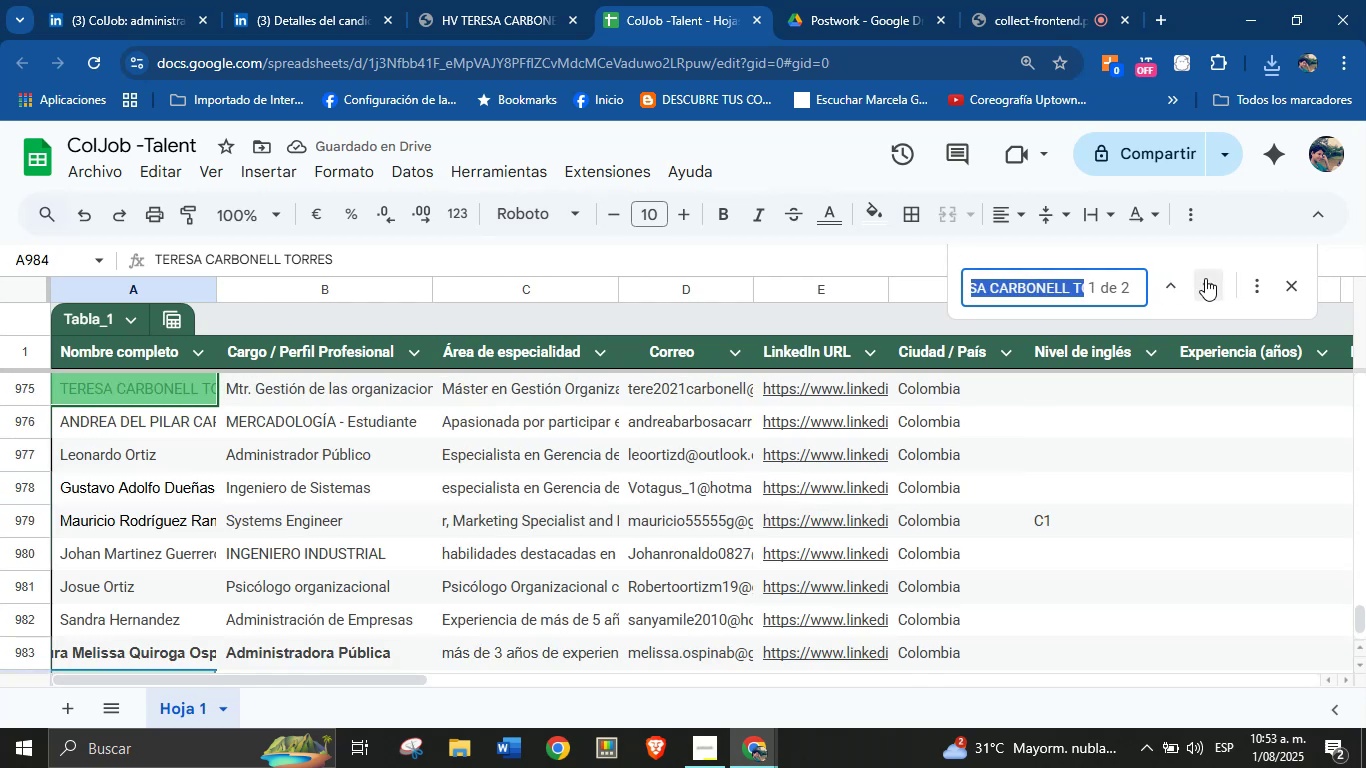 
left_click([1213, 288])
 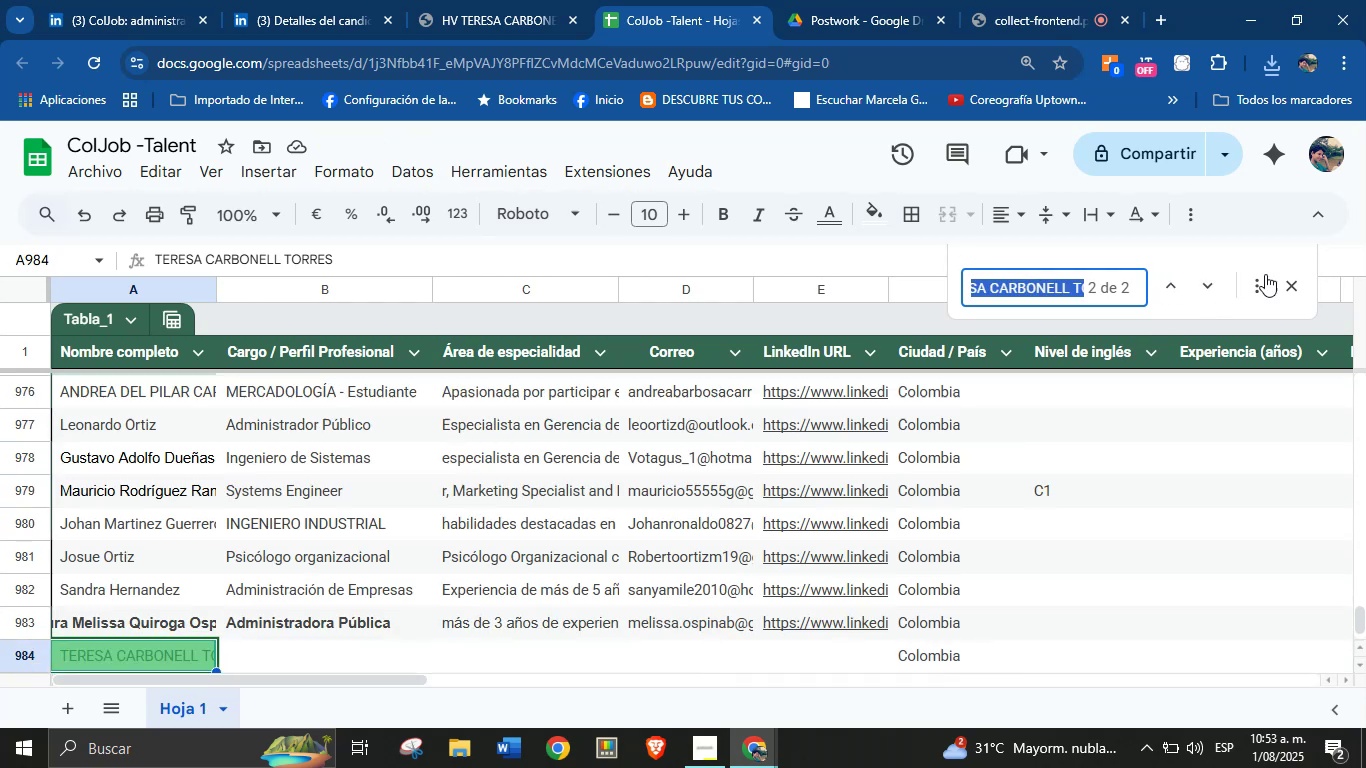 
left_click([1292, 290])
 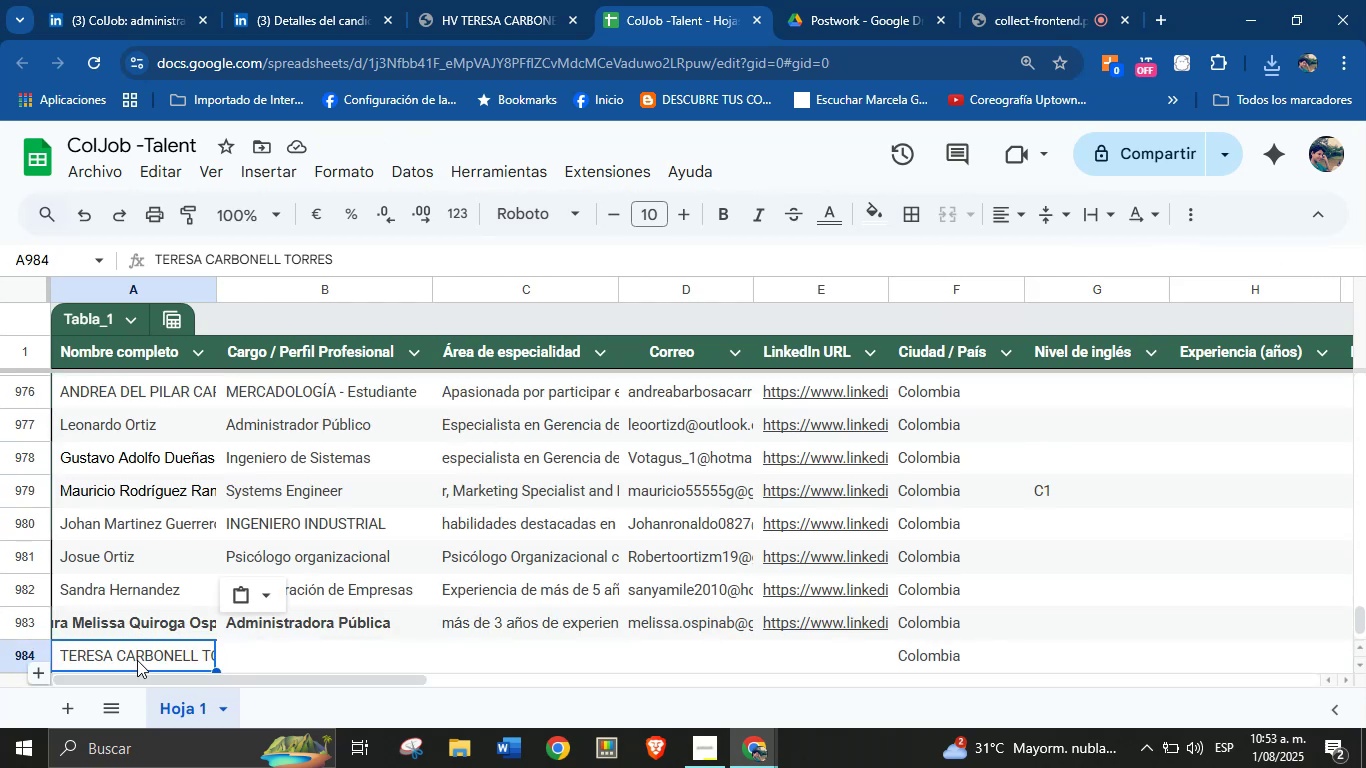 
key(Backspace)
 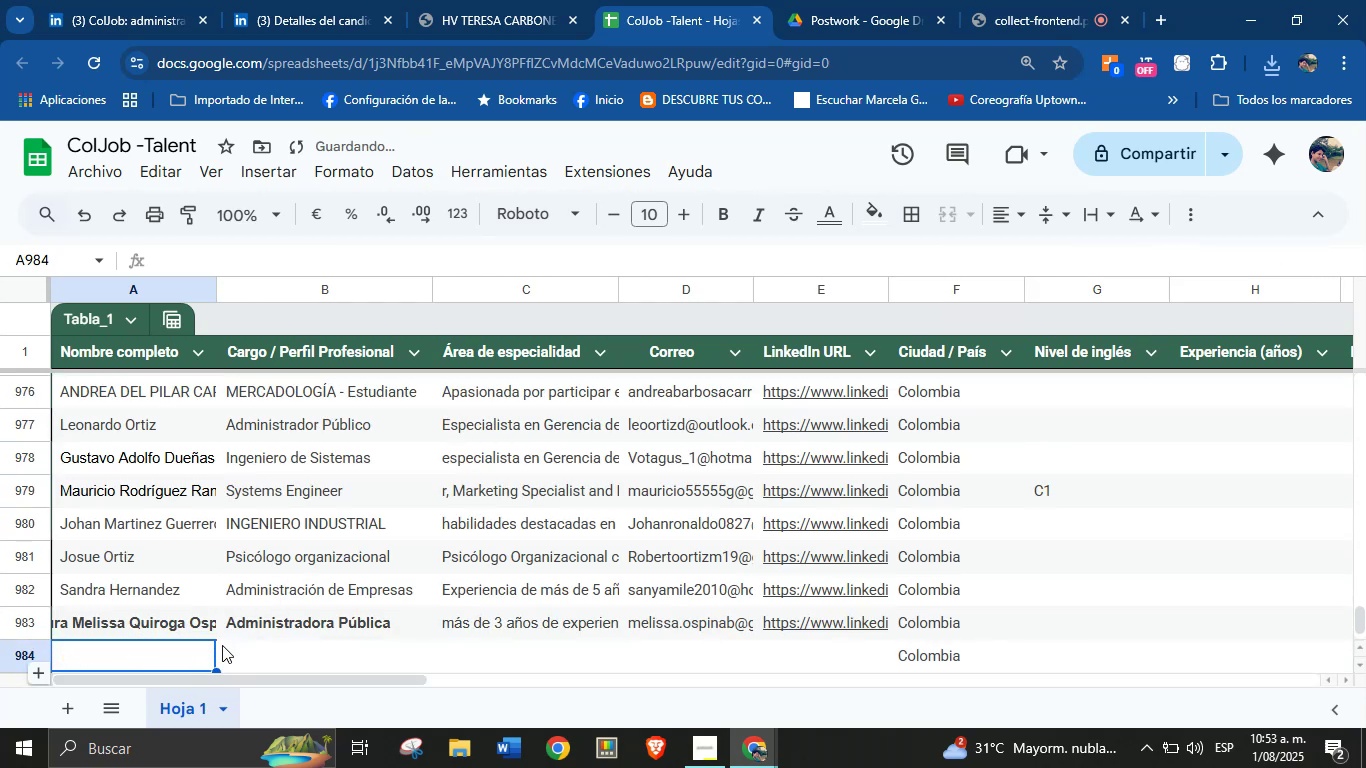 
scroll: coordinate [389, 554], scroll_direction: down, amount: 2.0
 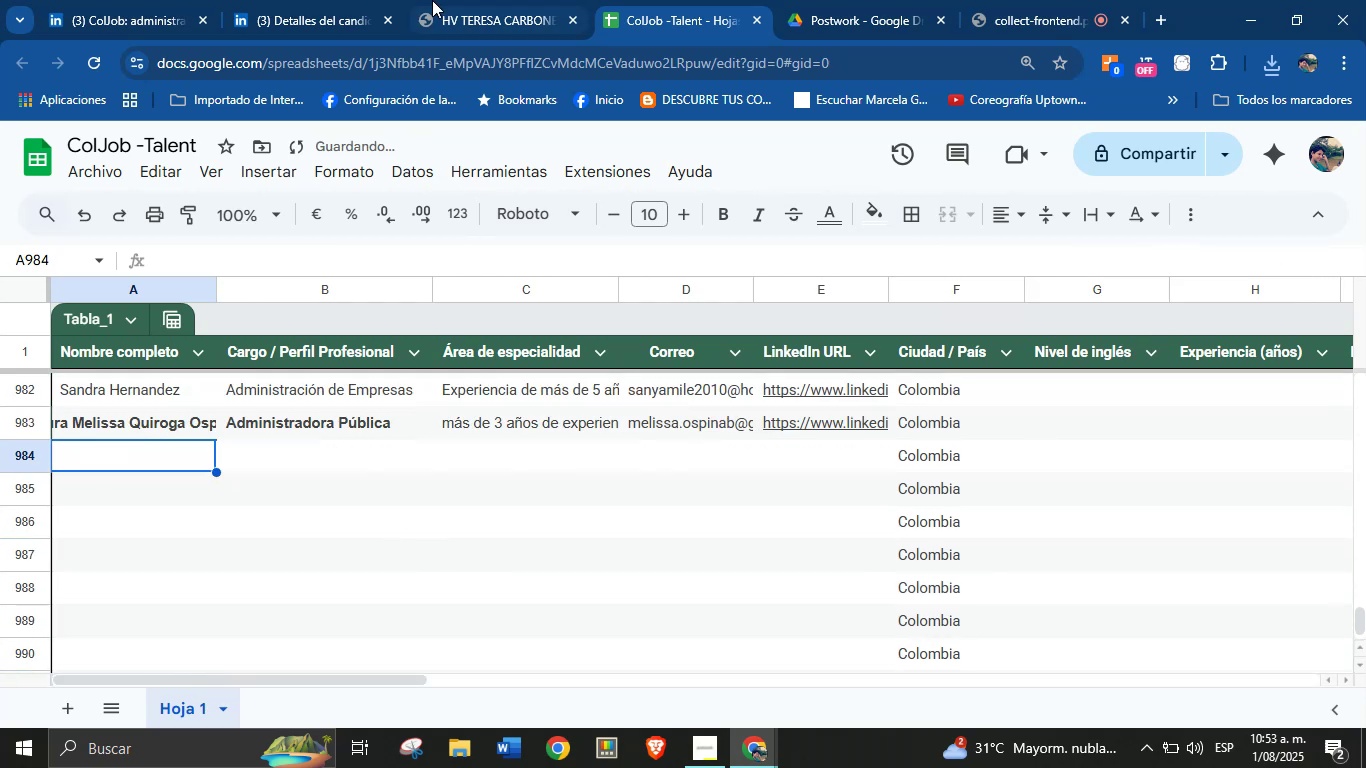 
left_click([367, 0])
 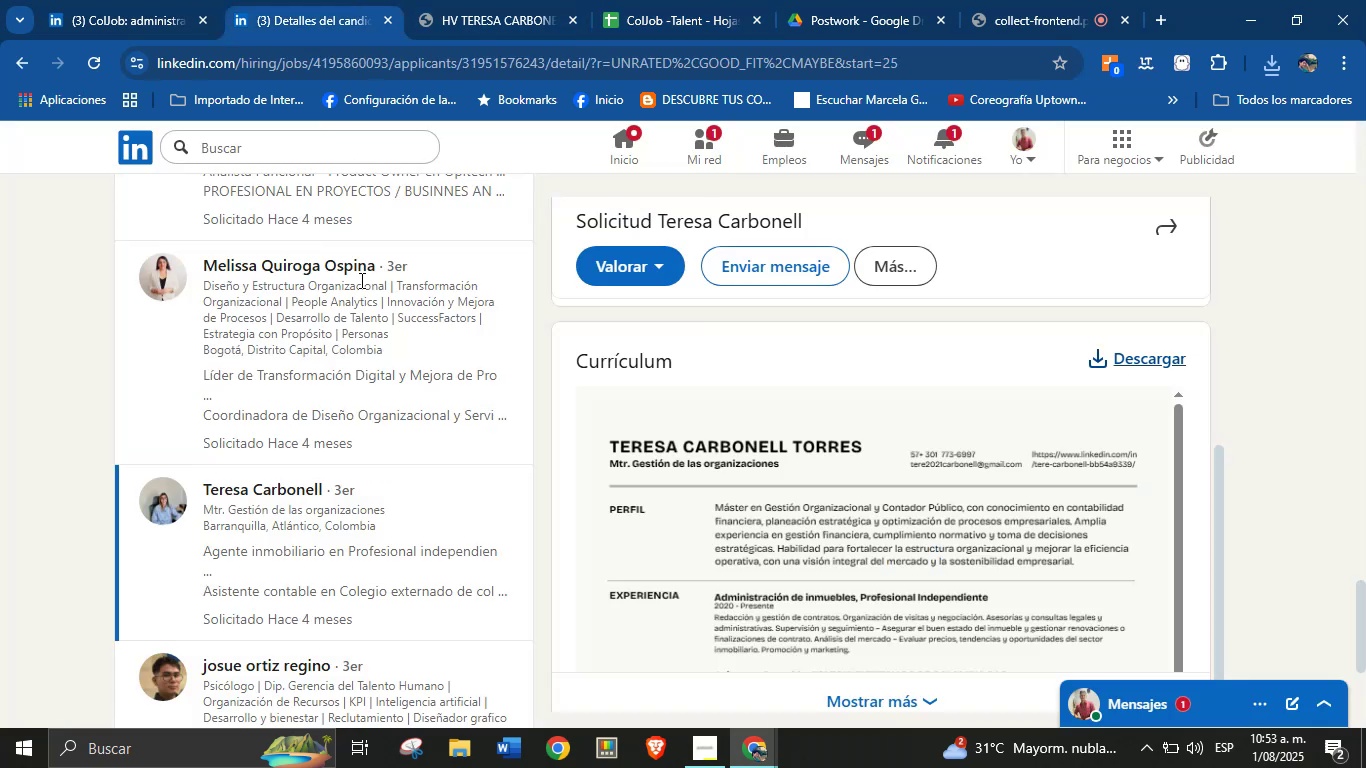 
scroll: coordinate [347, 498], scroll_direction: down, amount: 10.0
 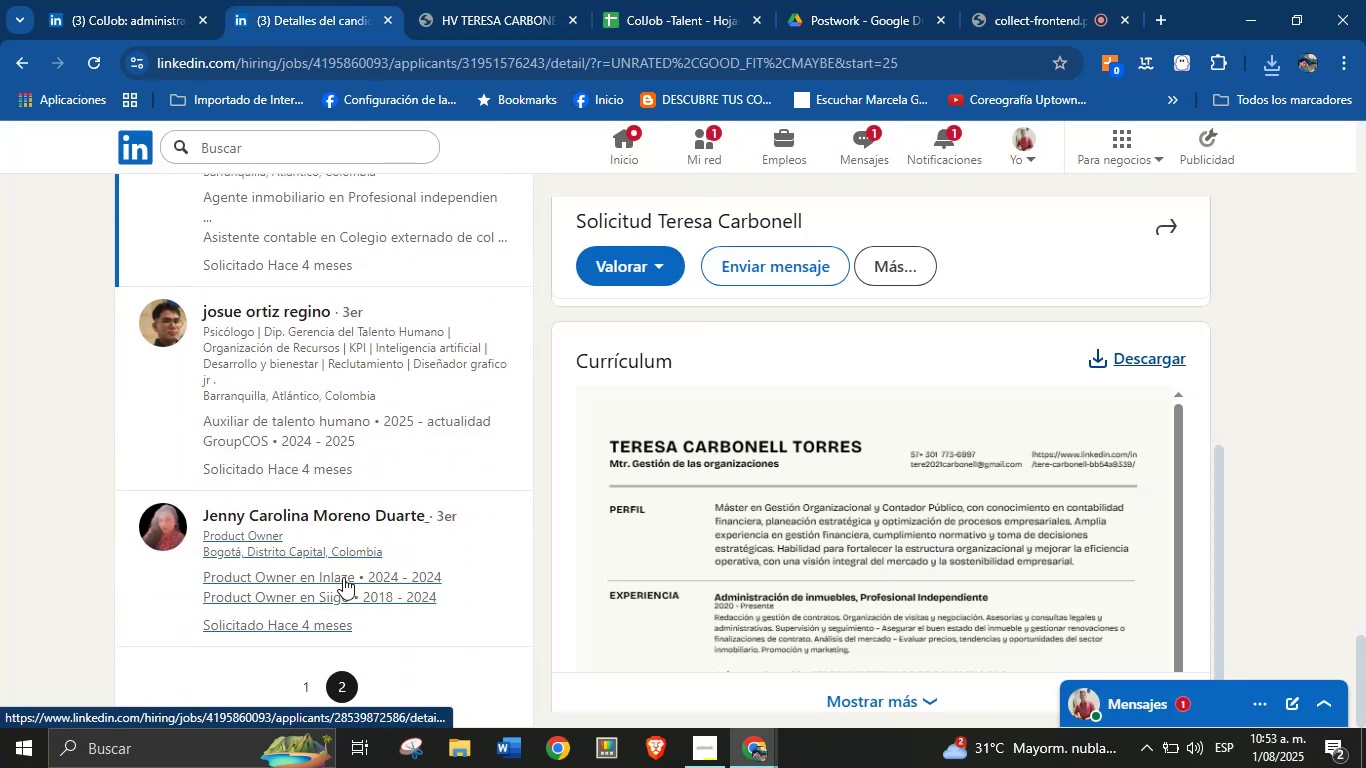 
scroll: coordinate [343, 514], scroll_direction: up, amount: 33.0
 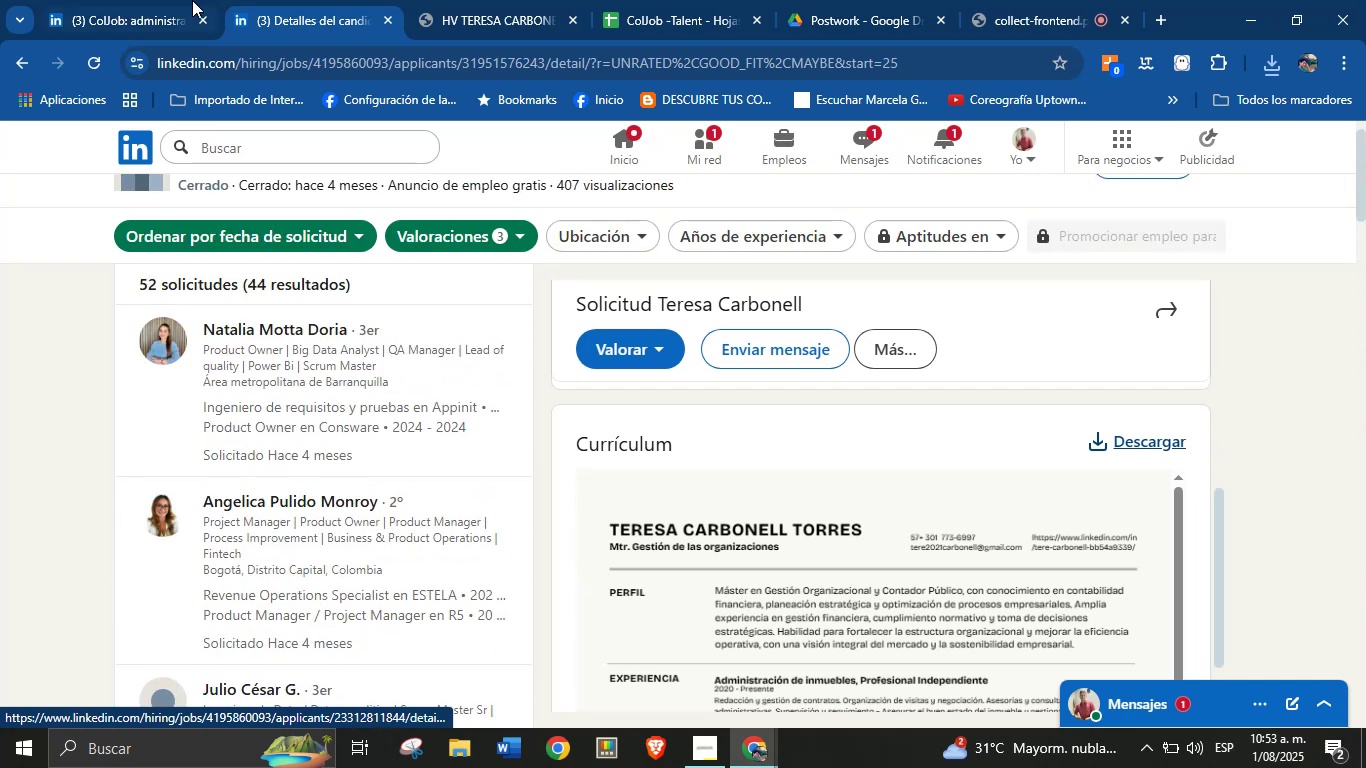 
left_click([150, 0])
 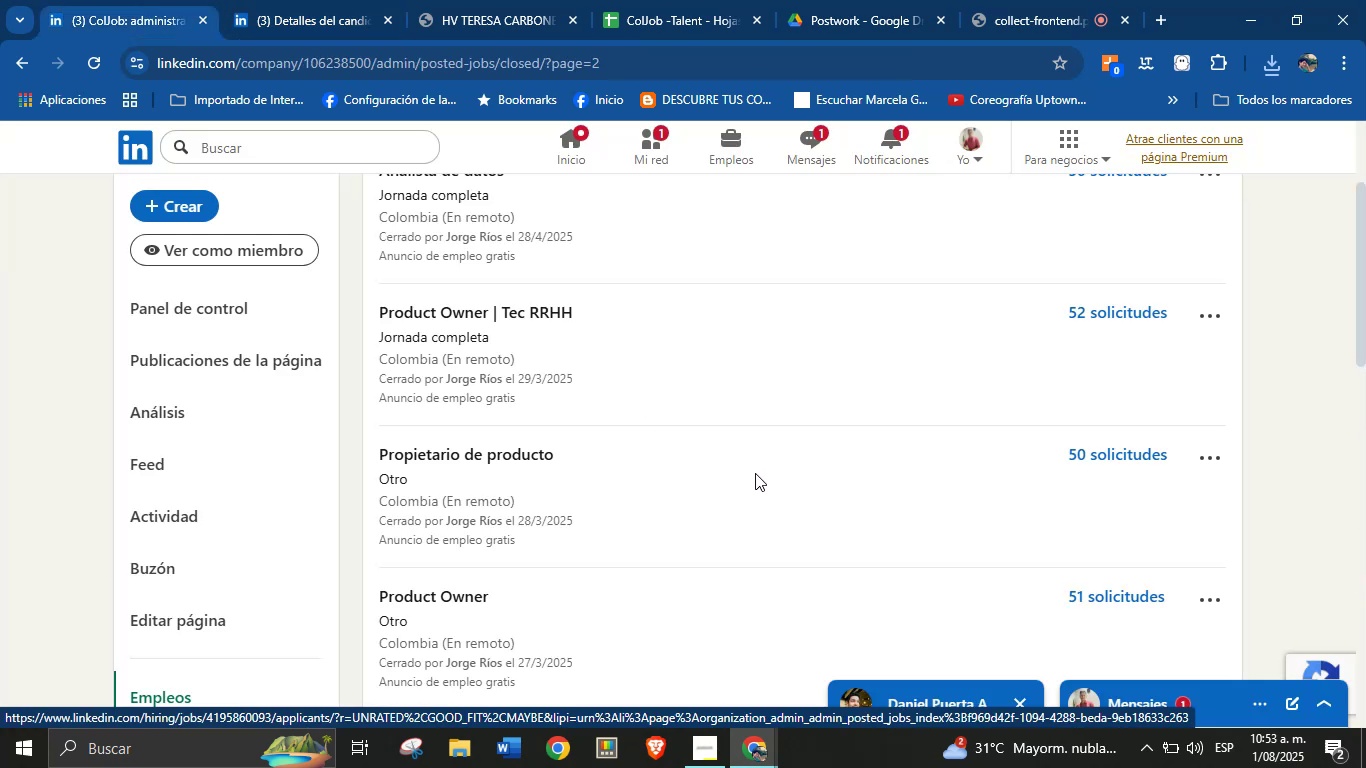 
scroll: coordinate [831, 454], scroll_direction: up, amount: 1.0
 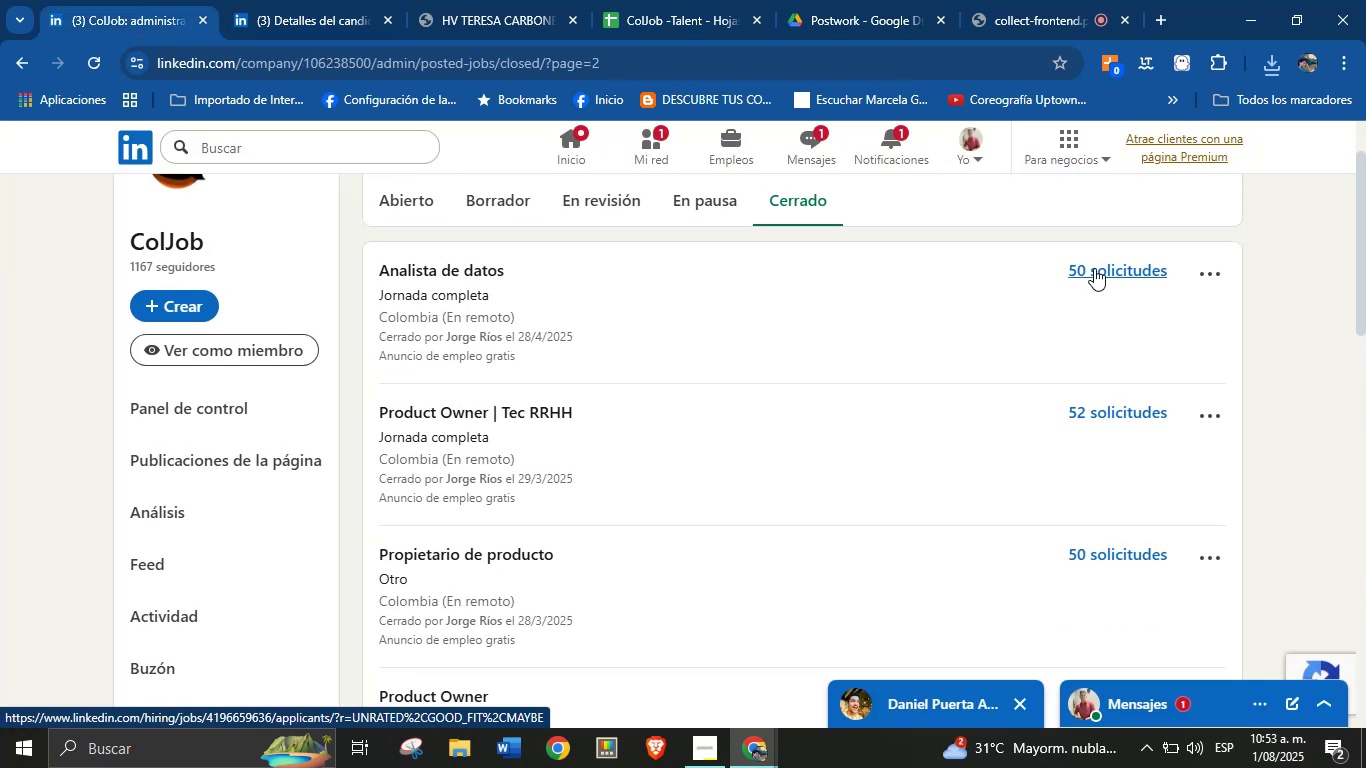 
right_click([1103, 267])
 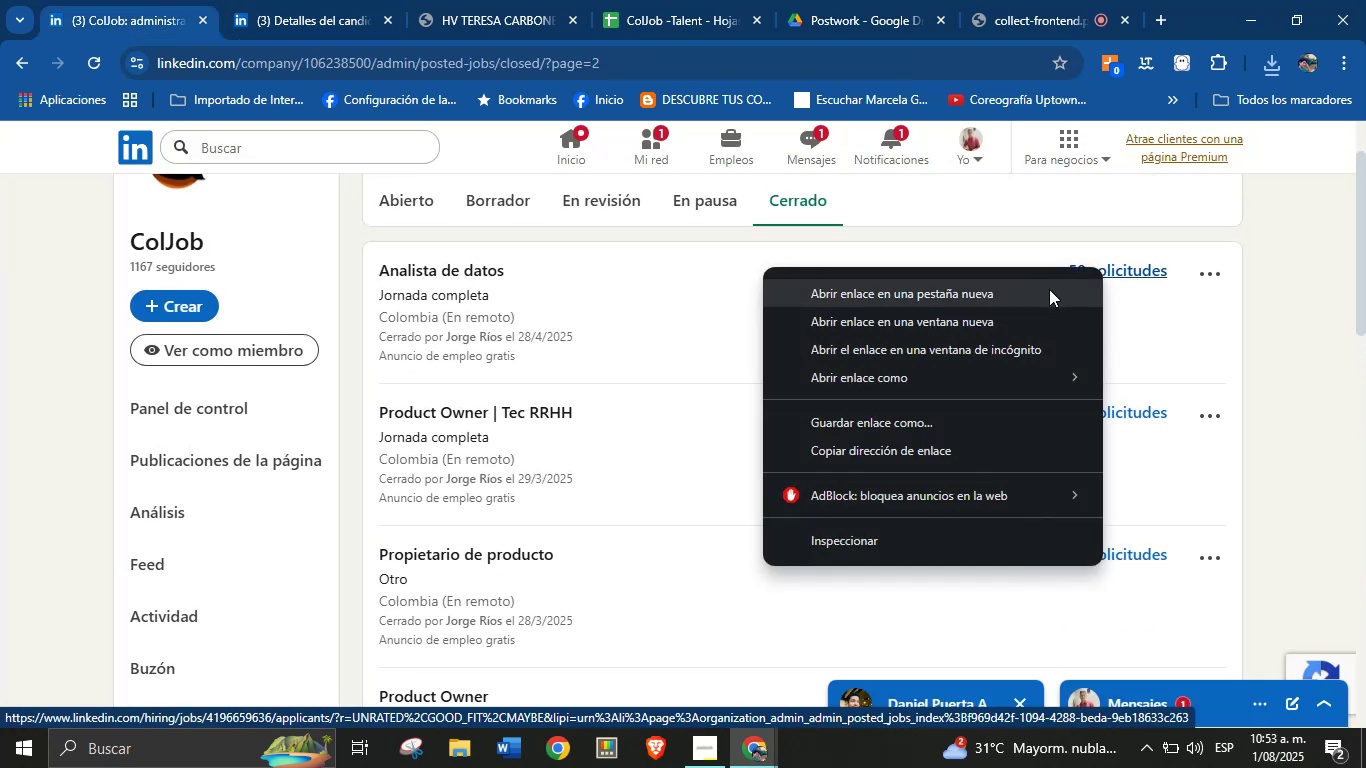 
left_click([1047, 289])
 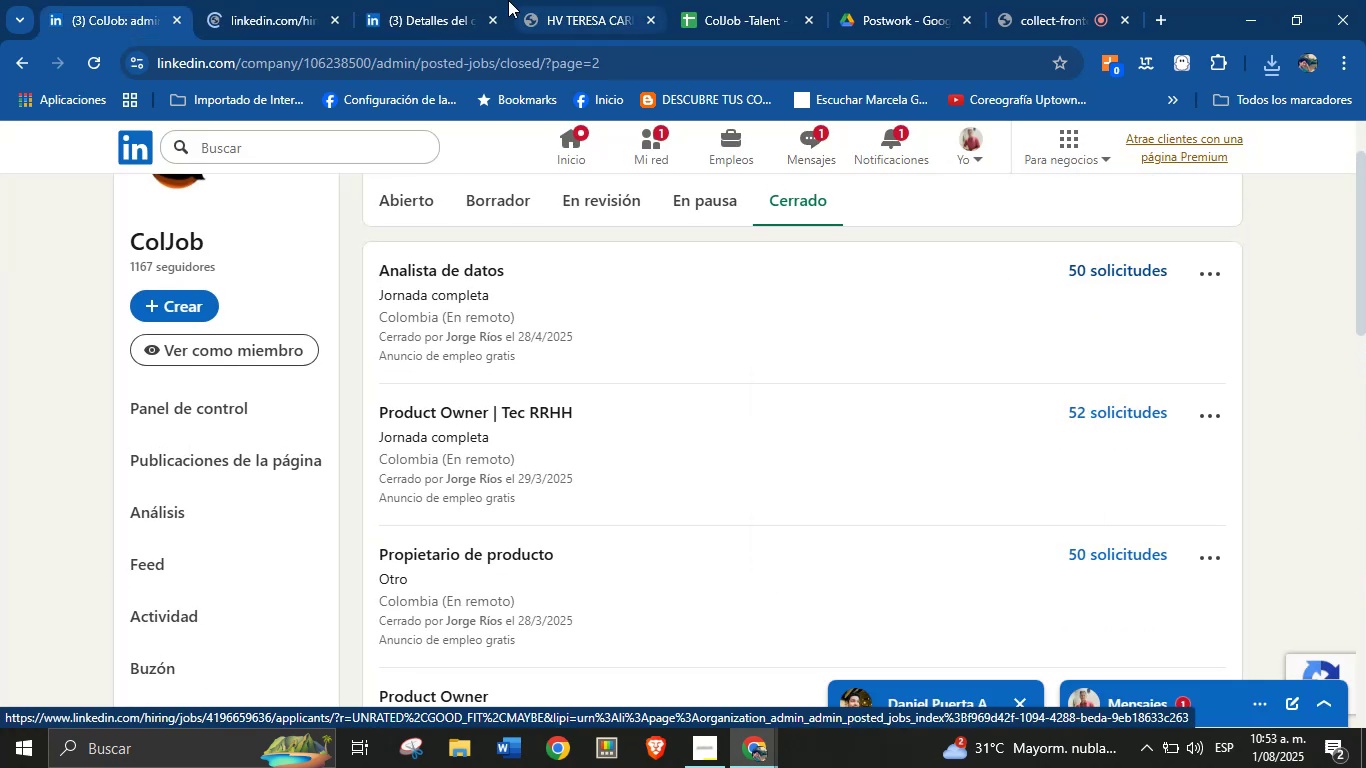 
left_click([465, 0])
 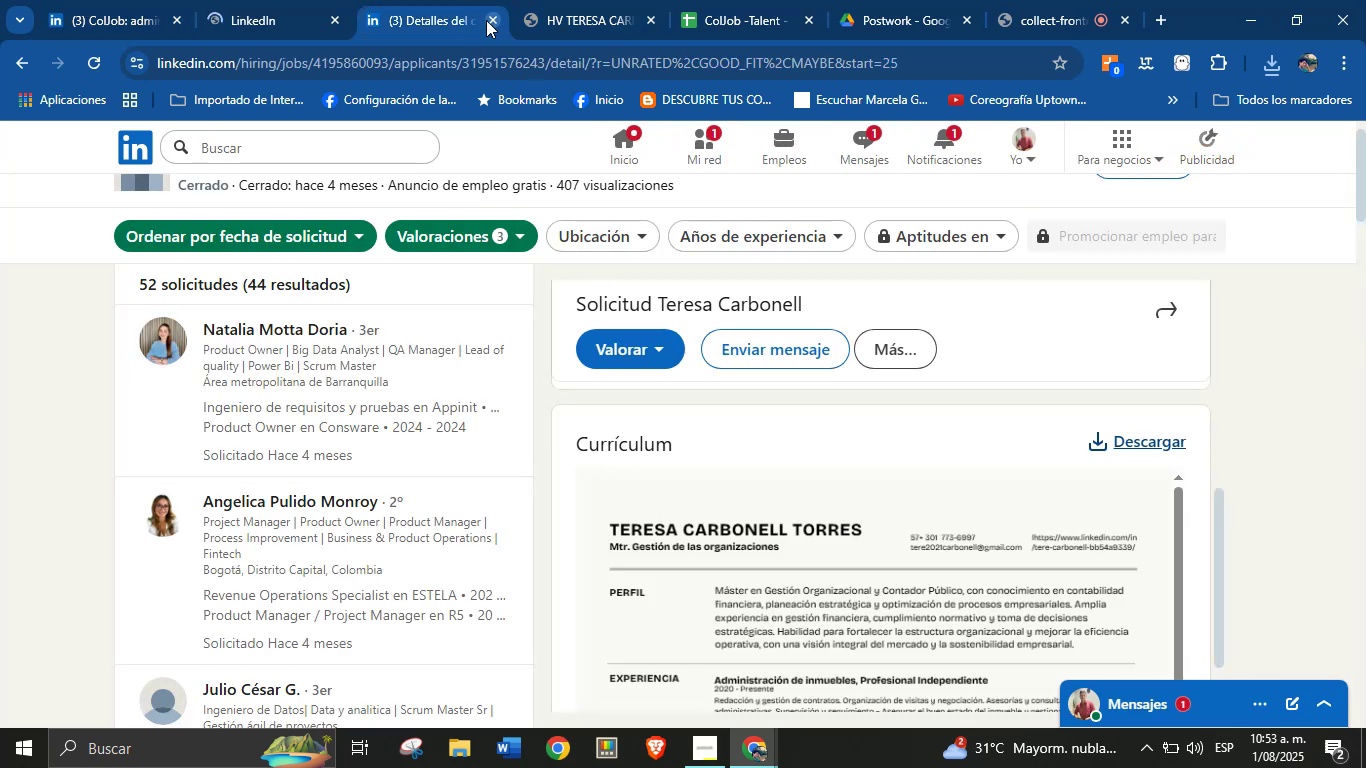 
left_click([486, 20])
 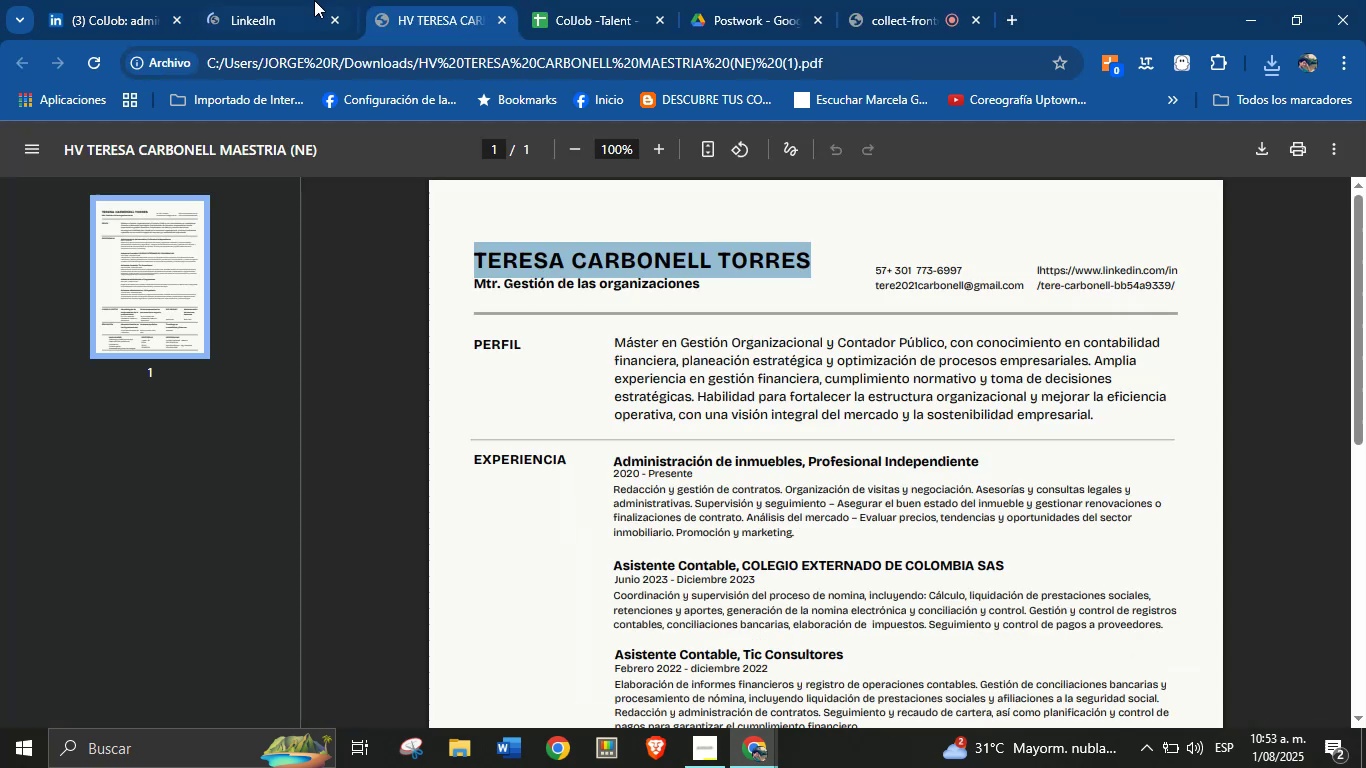 
left_click([304, 0])
 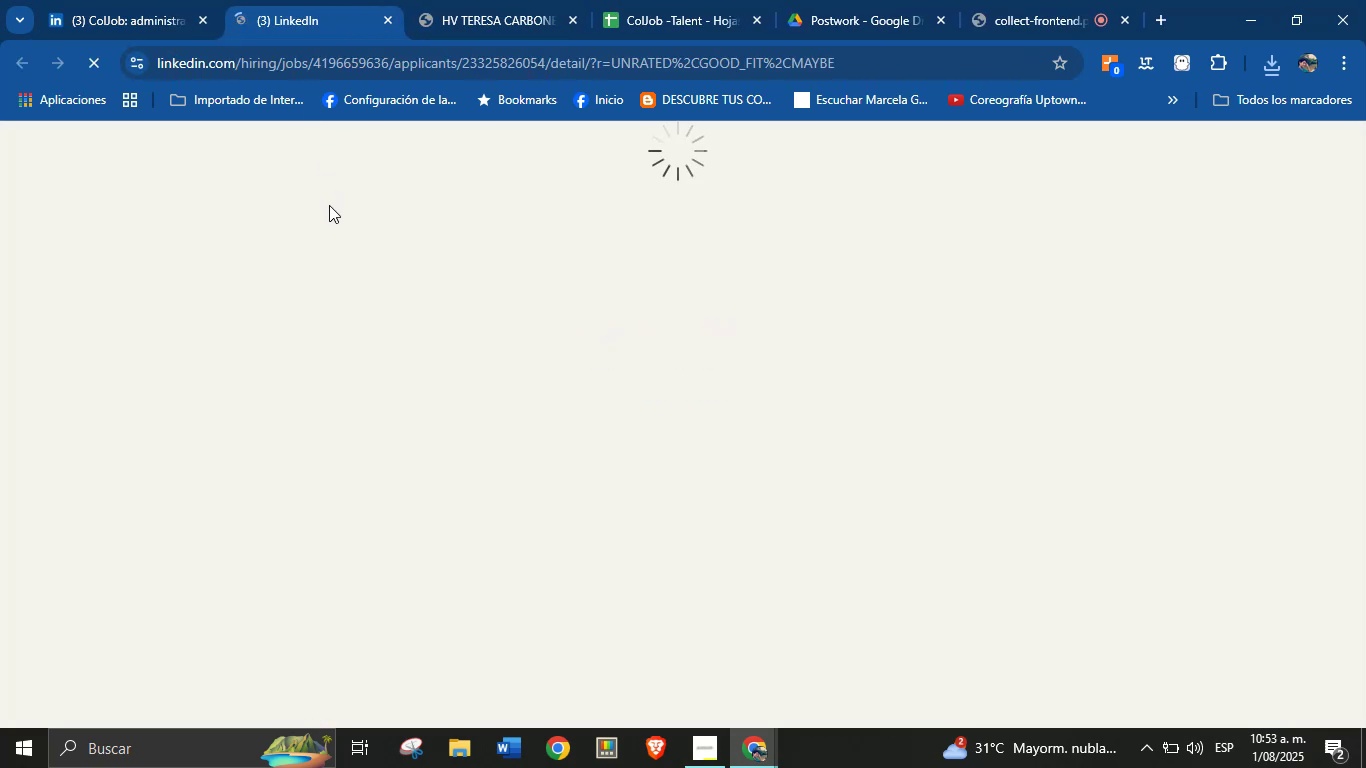 
wait(11.62)
 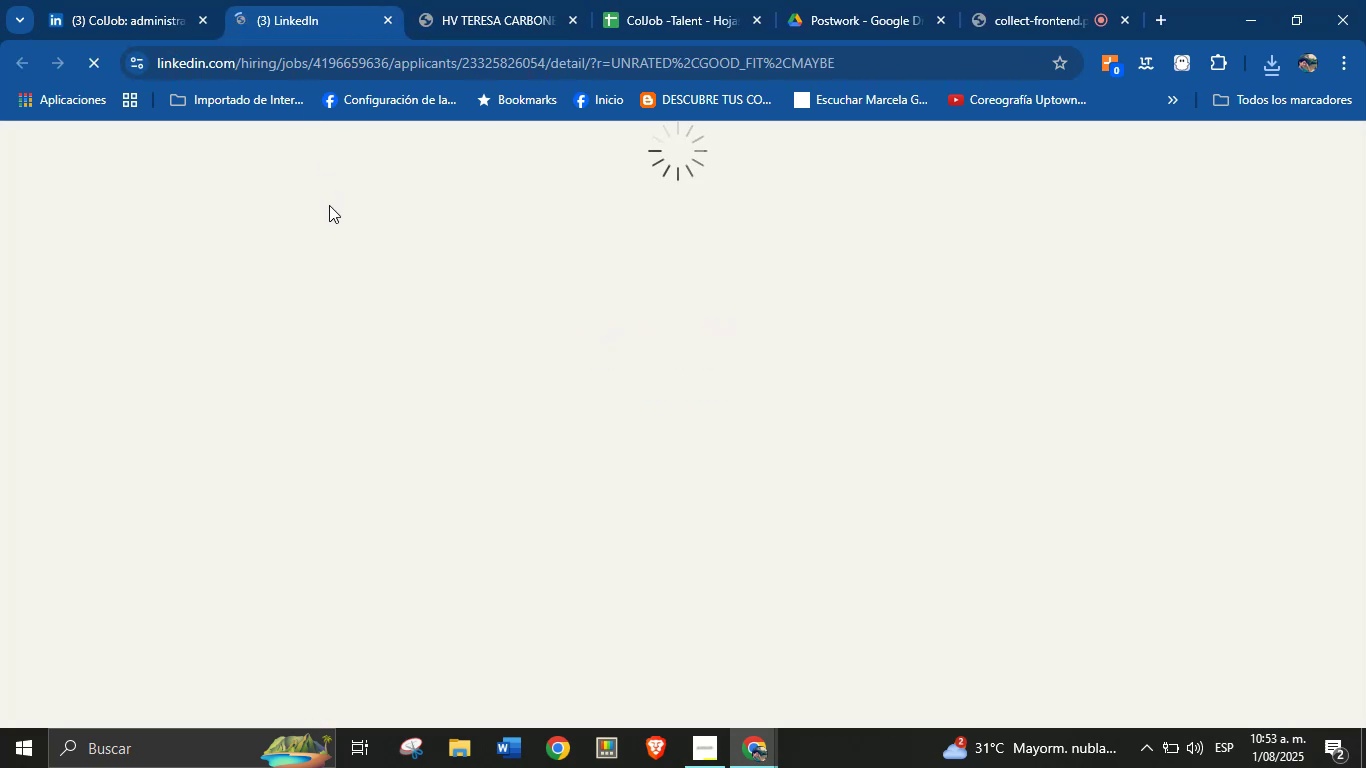 
scroll: coordinate [764, 376], scroll_direction: down, amount: 3.0
 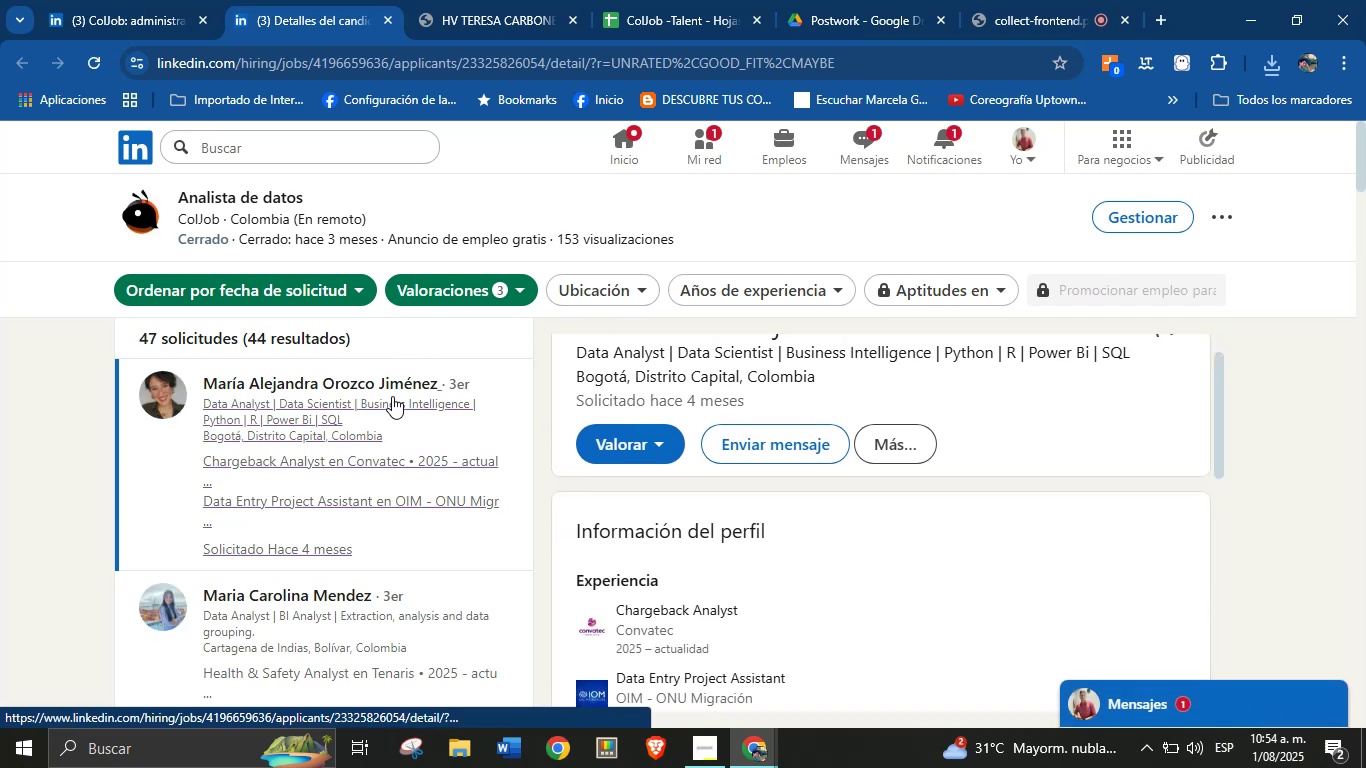 
wait(10.59)
 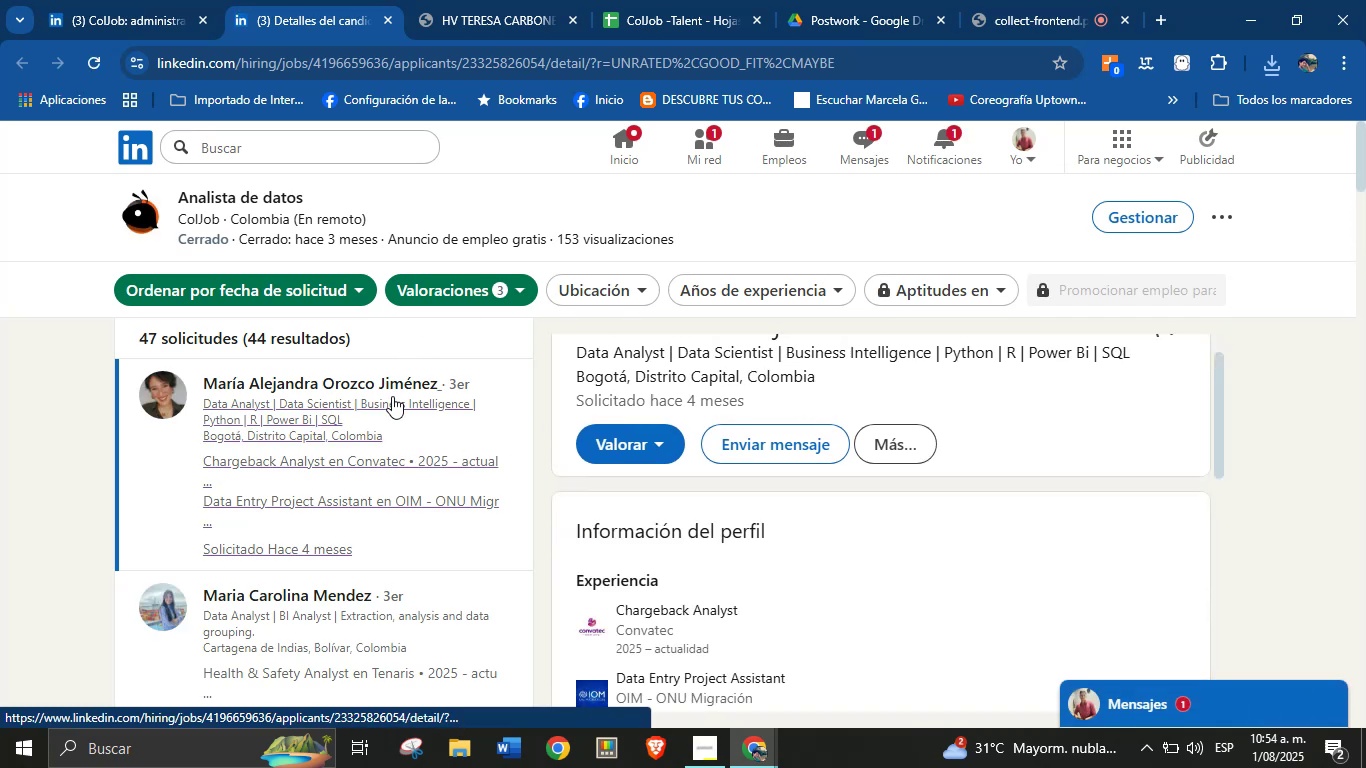 
scroll: coordinate [956, 433], scroll_direction: down, amount: 5.0
 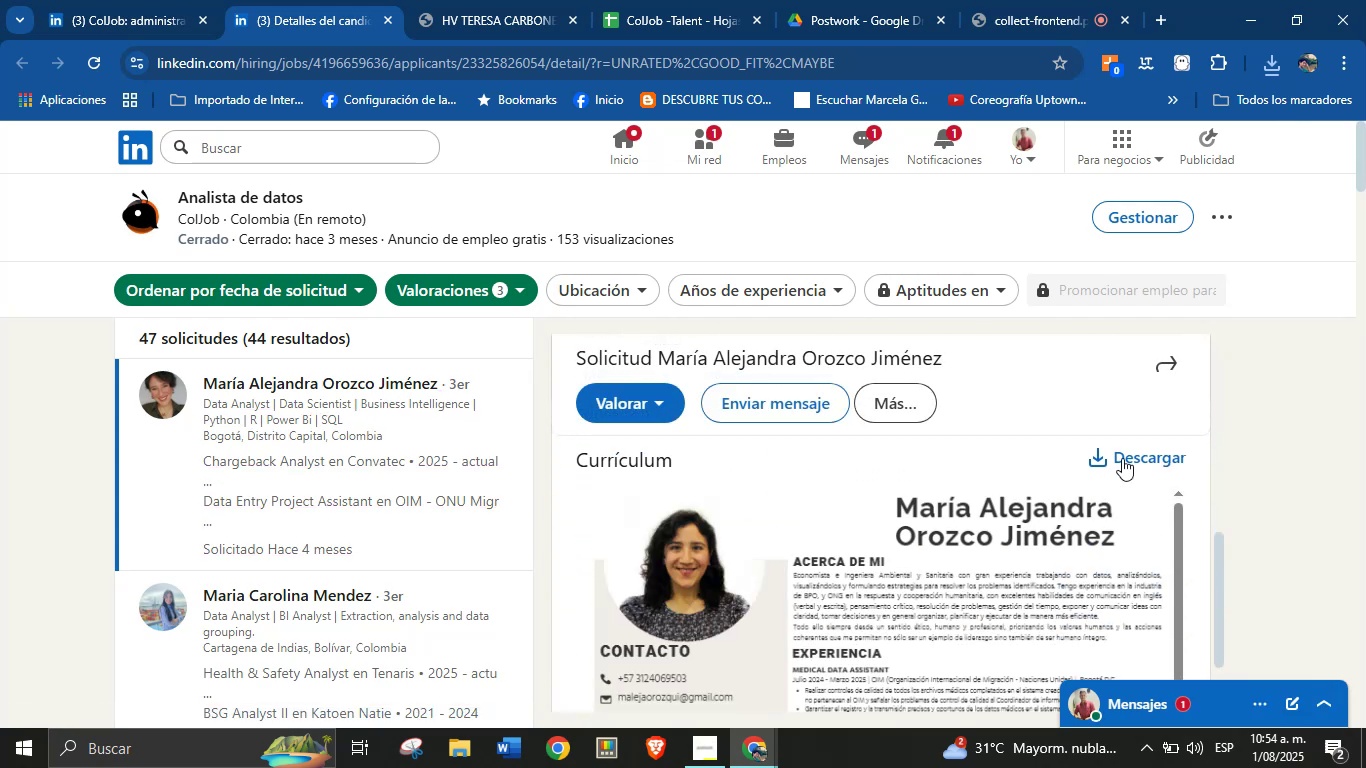 
left_click([1124, 456])
 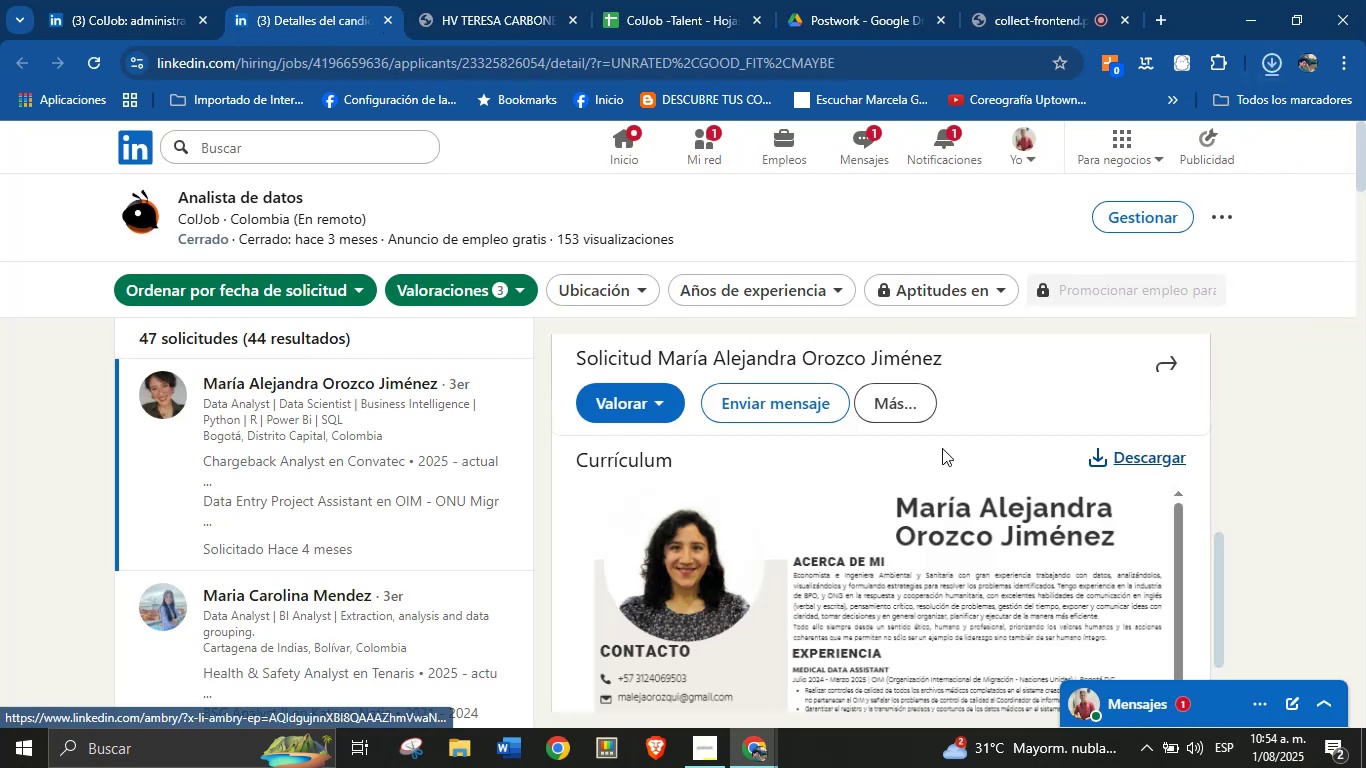 
mouse_move([1017, 227])
 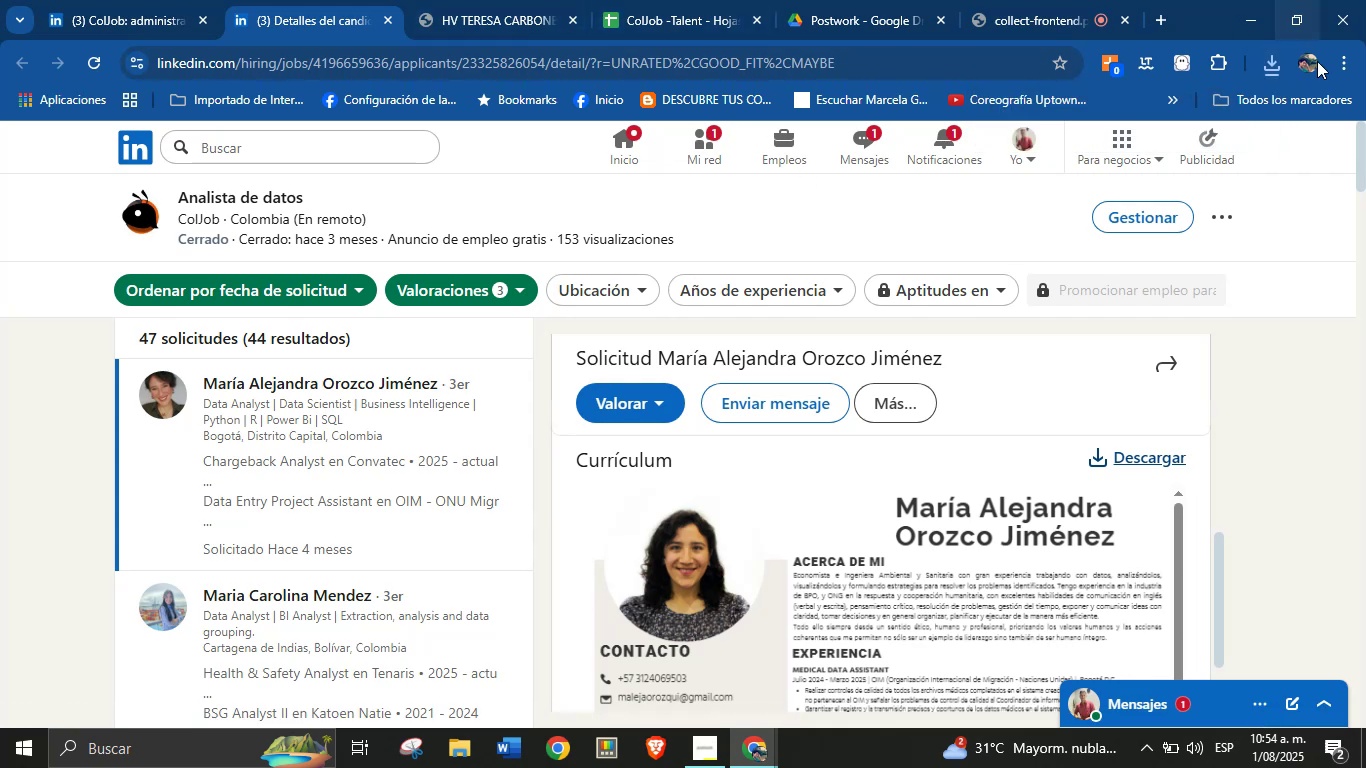 
left_click([1270, 61])
 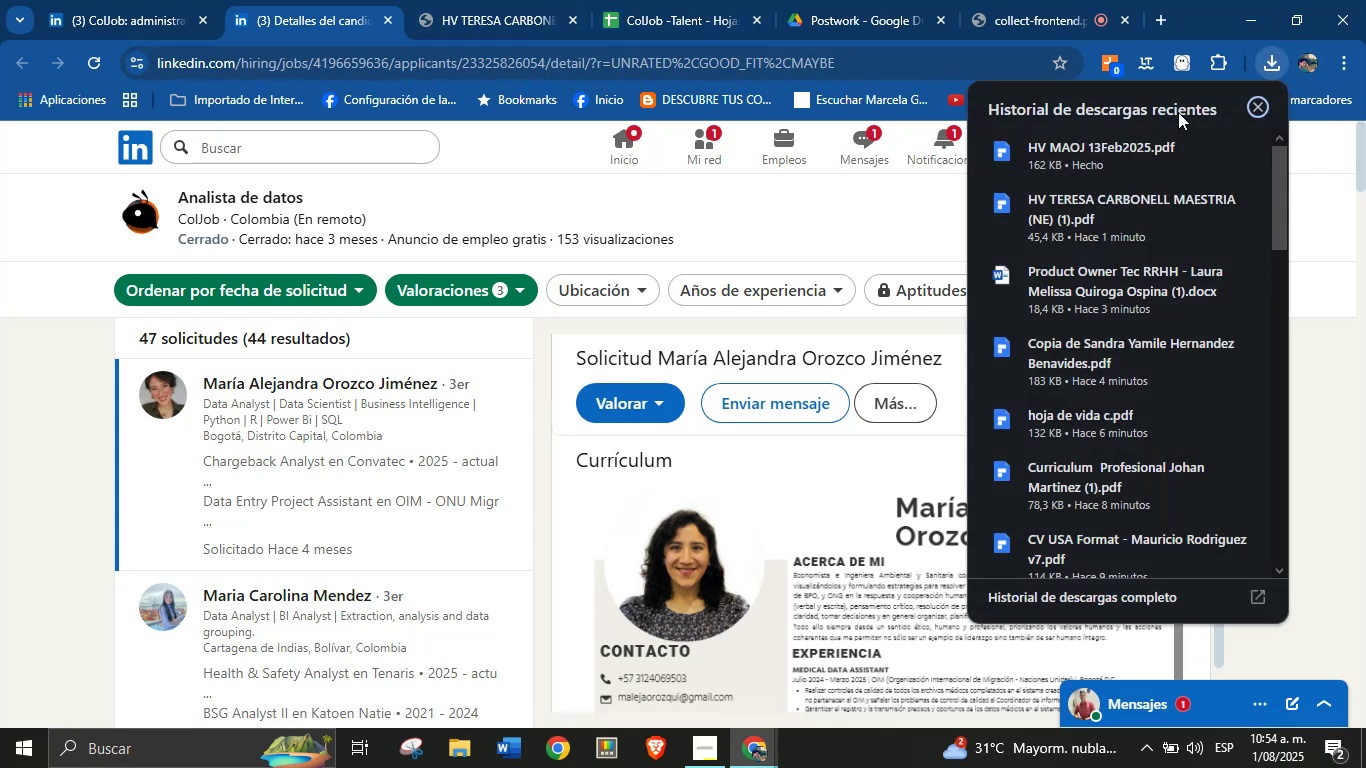 
left_click([1139, 141])
 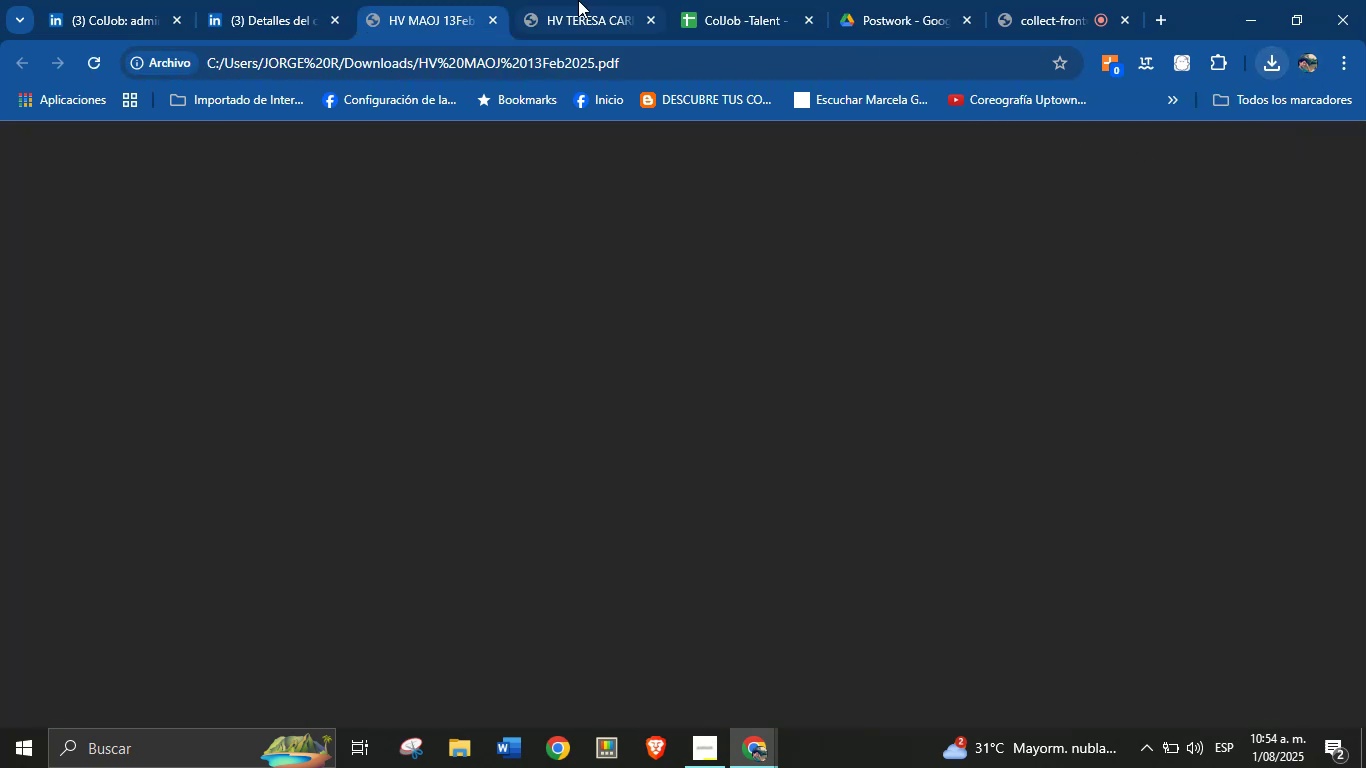 
left_click([627, 0])
 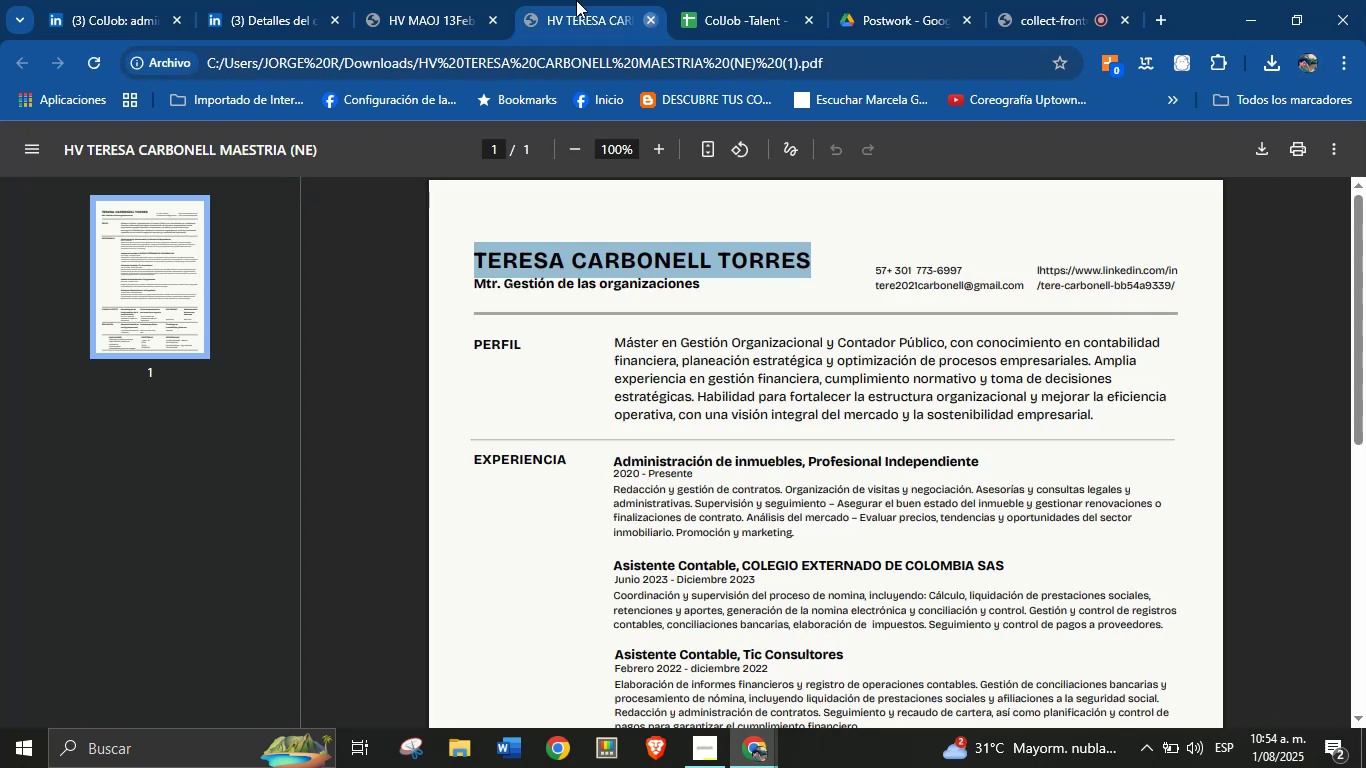 
double_click([432, 0])
 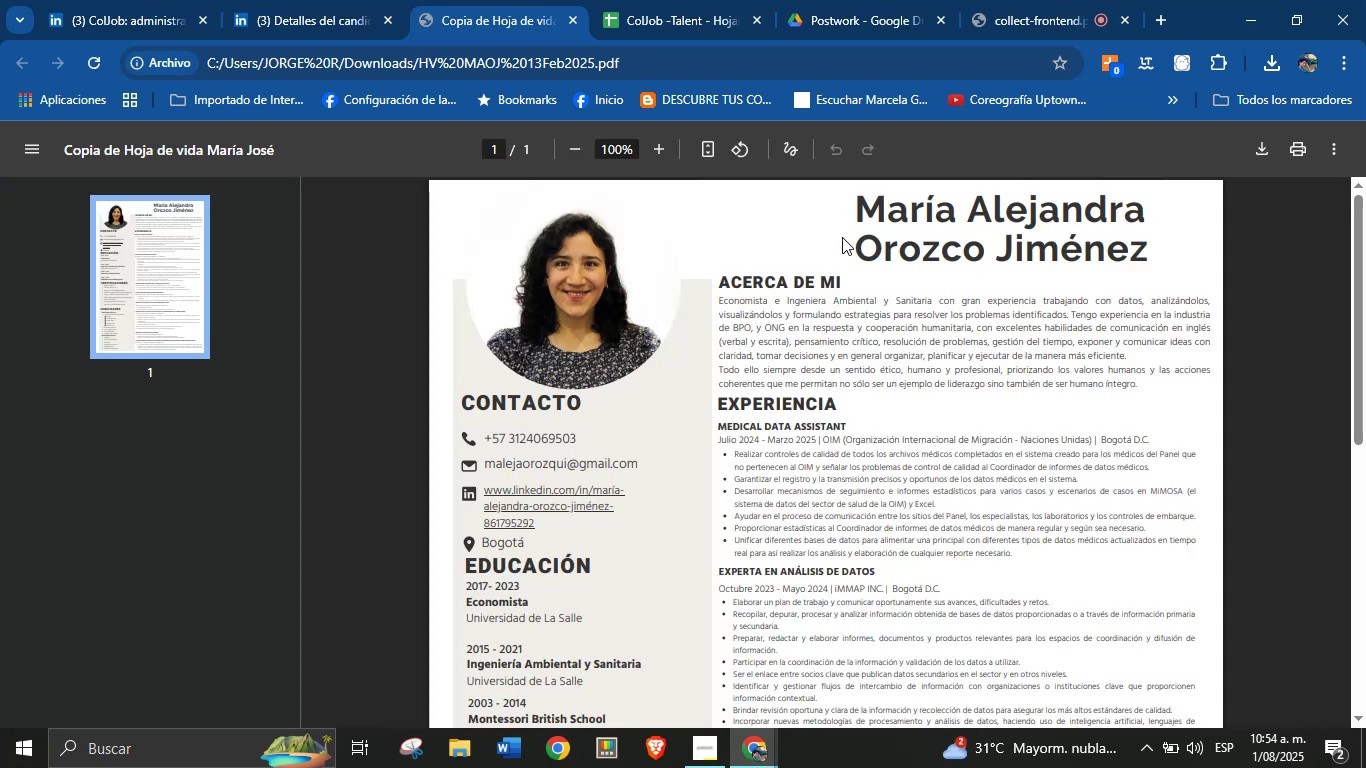 
left_click_drag(start_coordinate=[855, 213], to_coordinate=[1165, 254])
 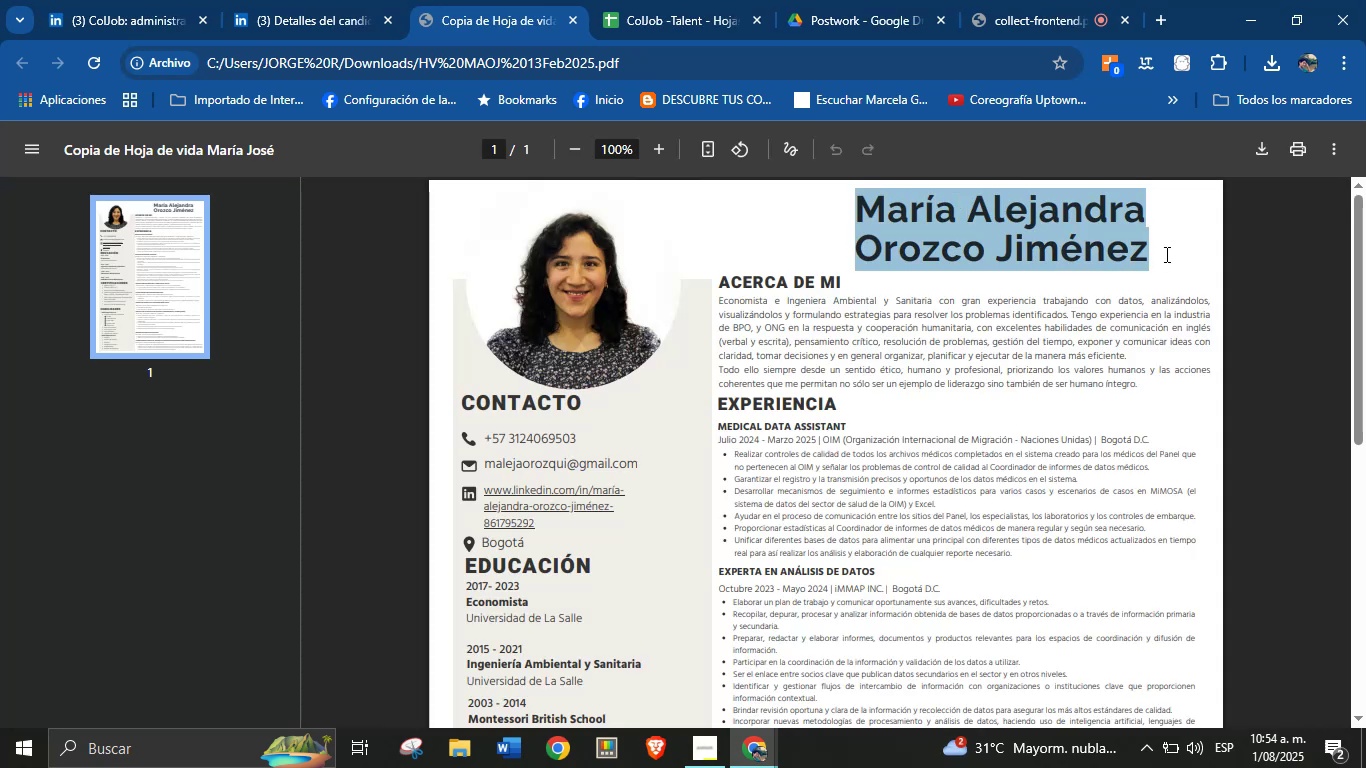 
key(Control+C)
 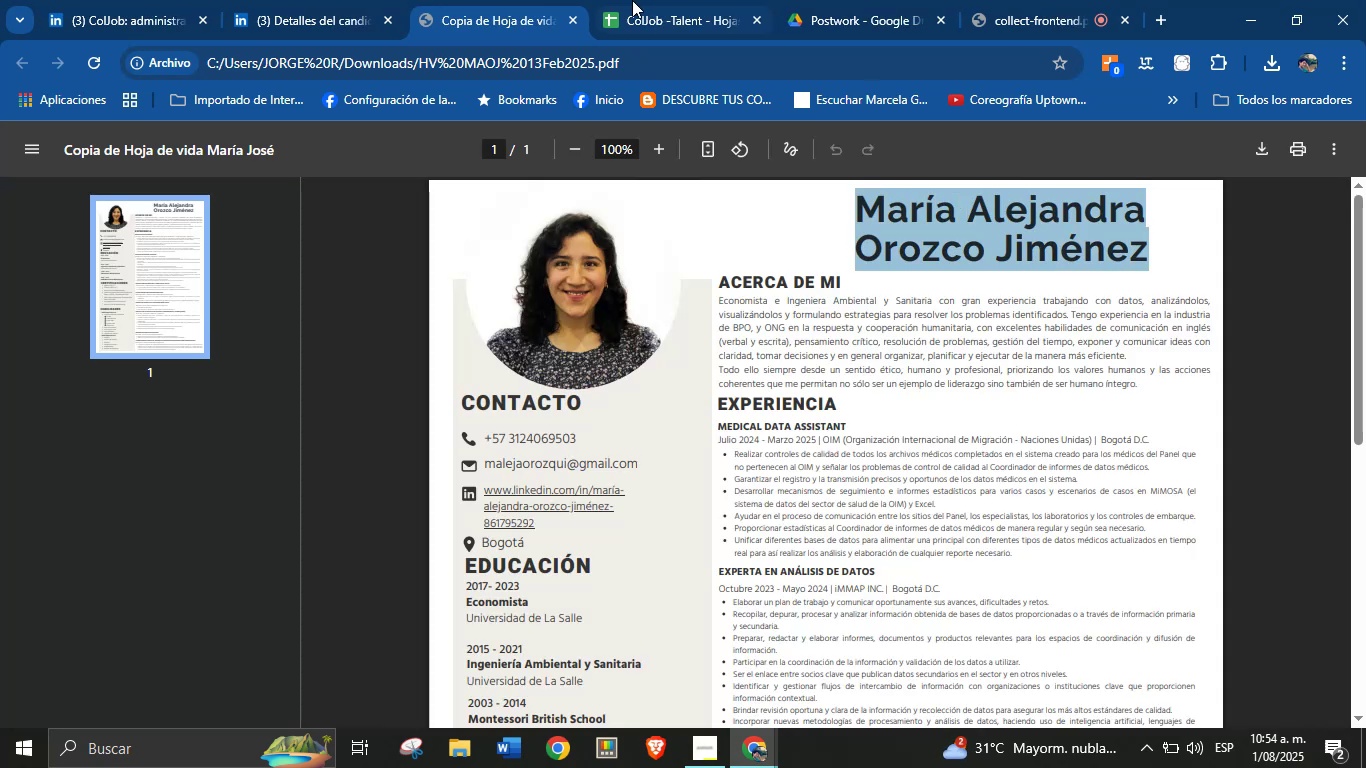 
left_click([628, 0])
 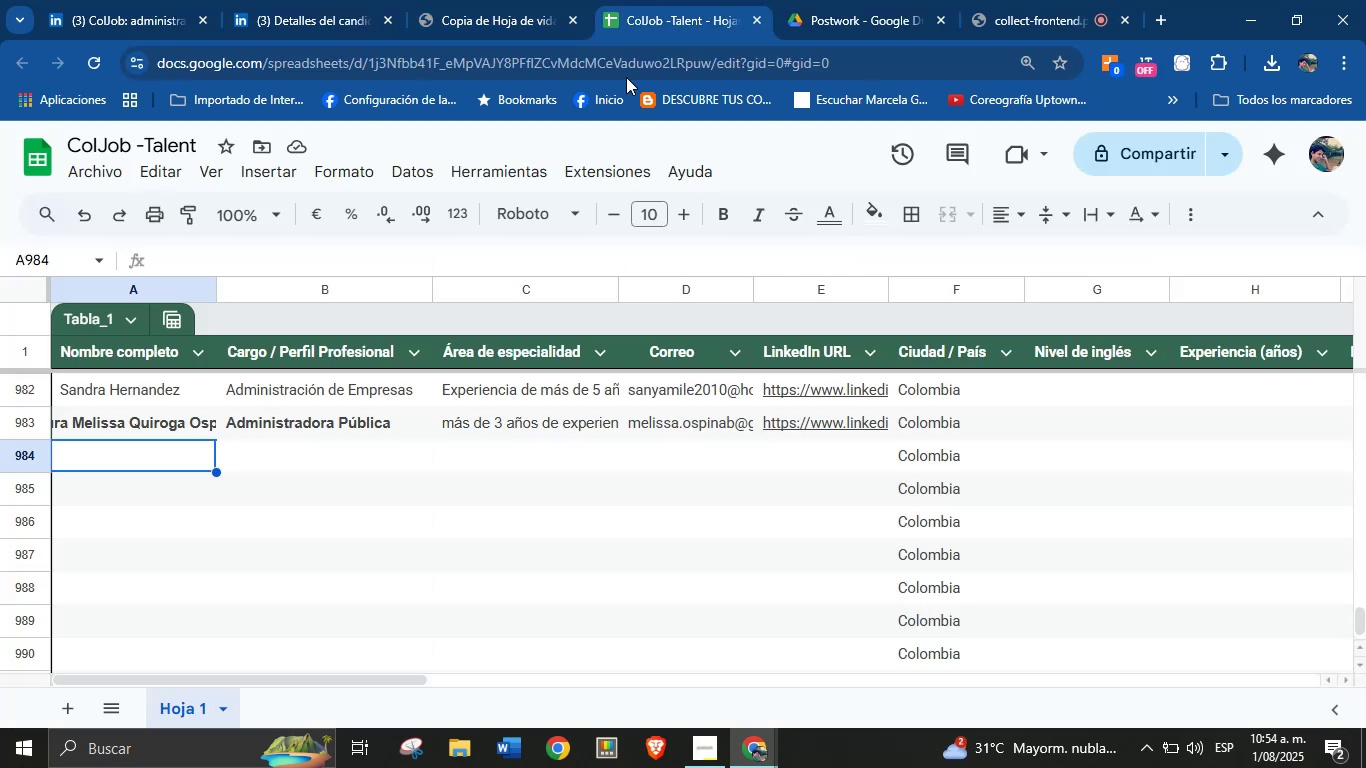 
key(Control+V)
 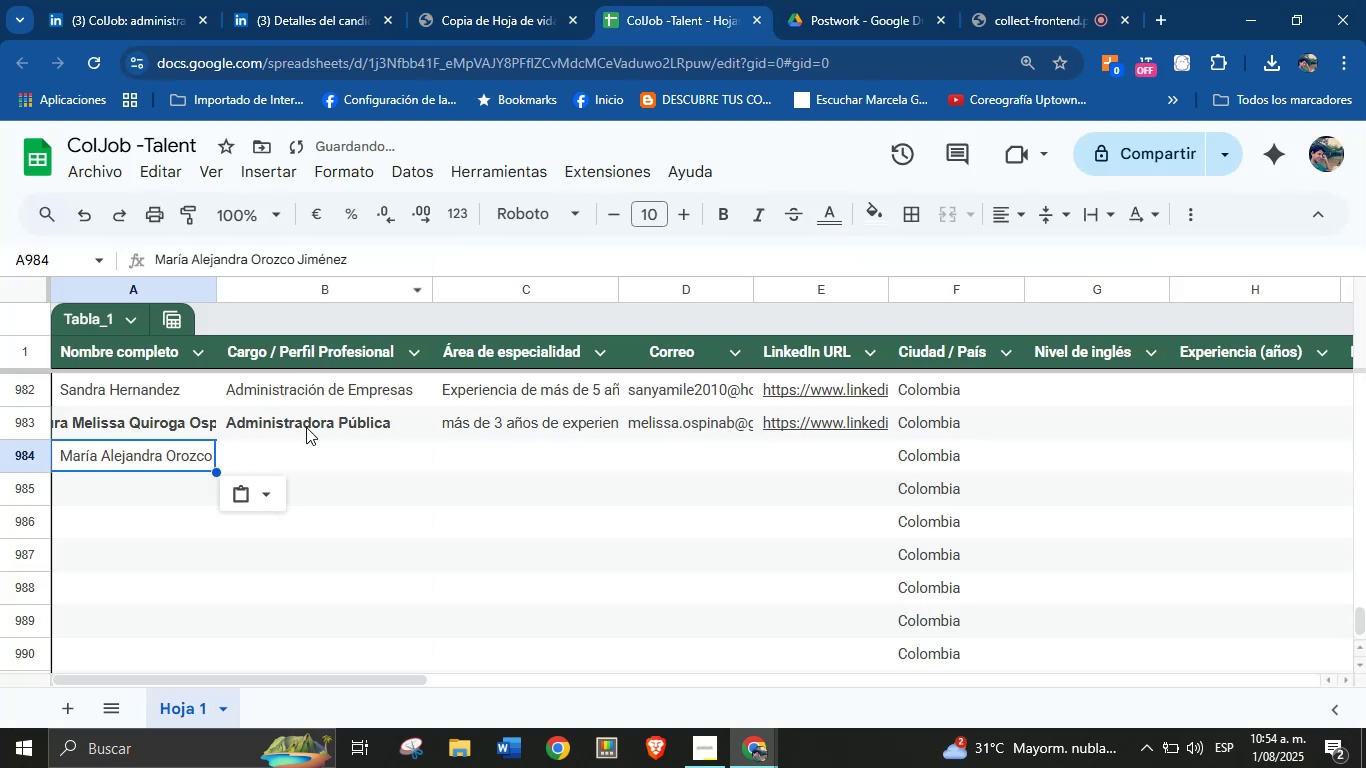 
left_click([310, 446])
 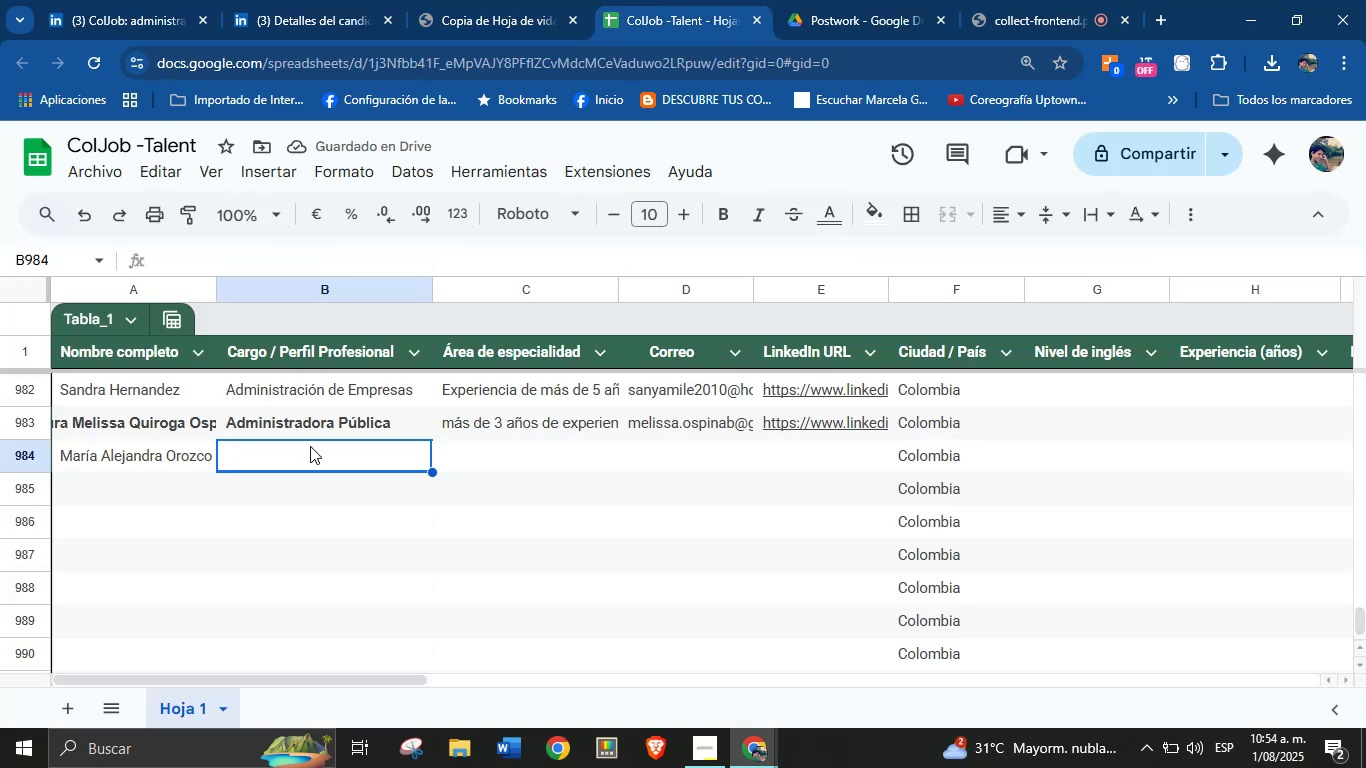 
left_click([392, 0])
 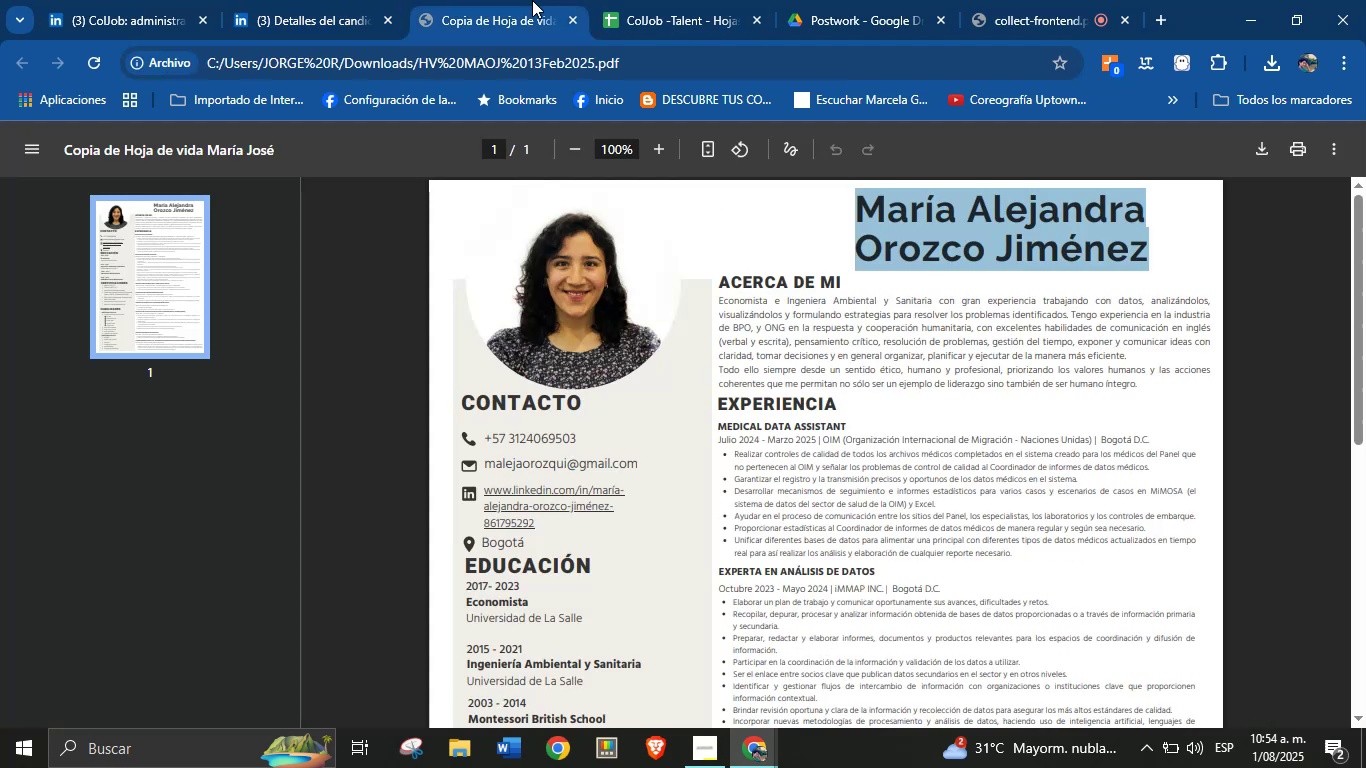 
left_click([901, 370])
 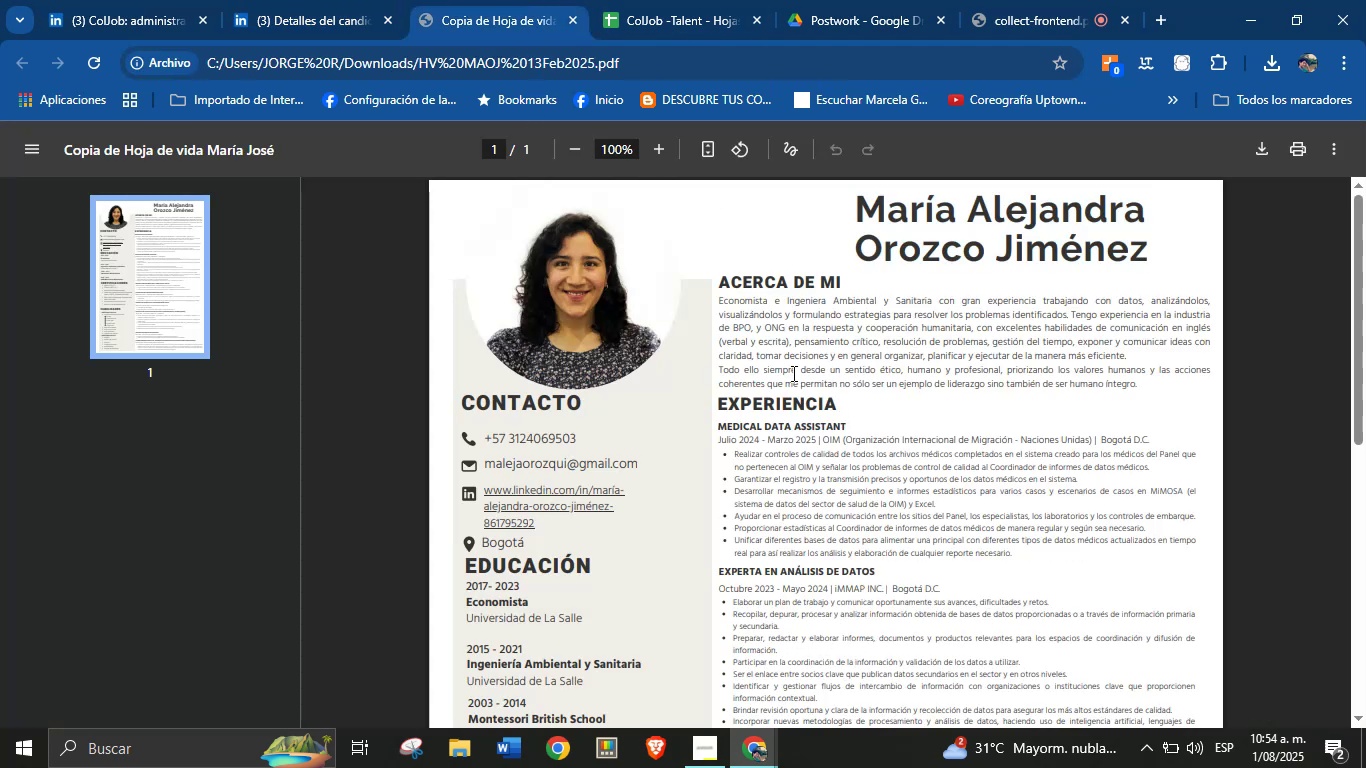 
scroll: coordinate [599, 435], scroll_direction: down, amount: 11.0
 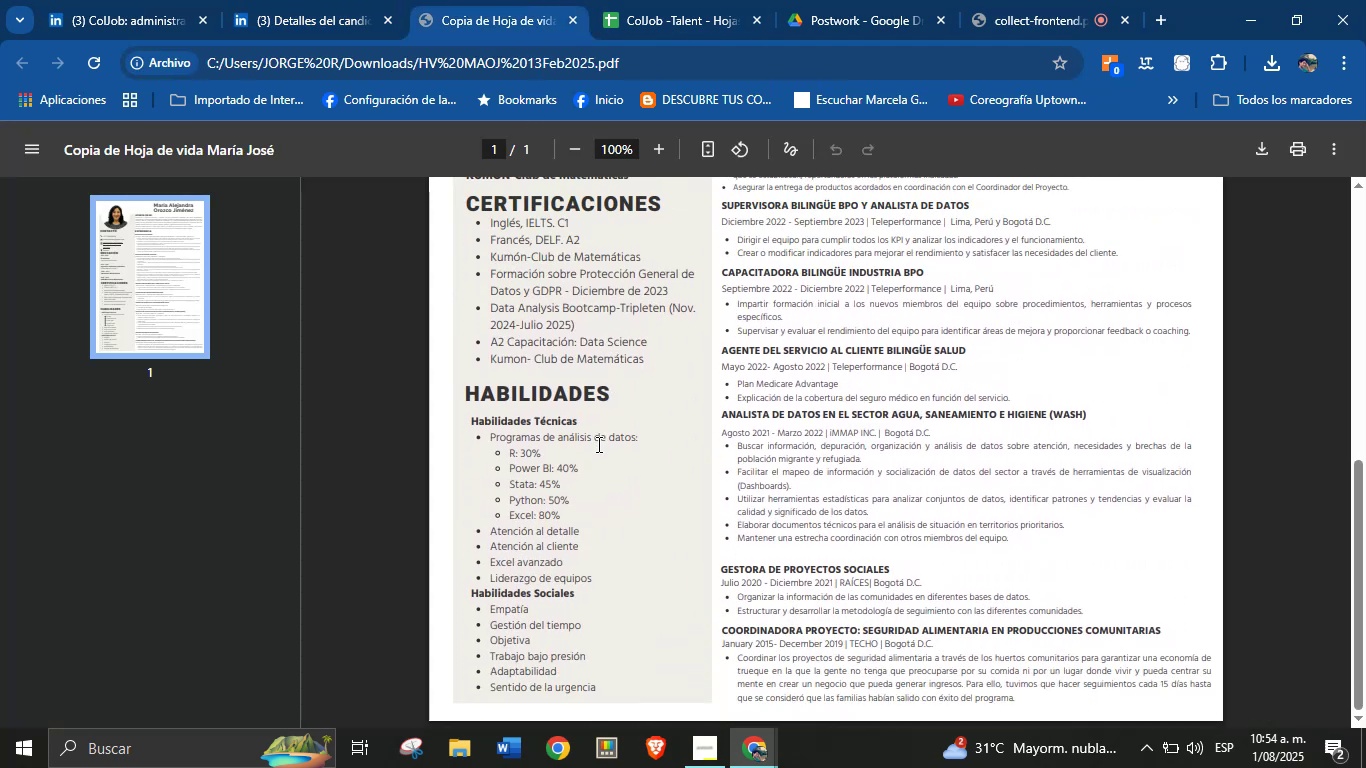 
scroll: coordinate [556, 359], scroll_direction: up, amount: 3.0
 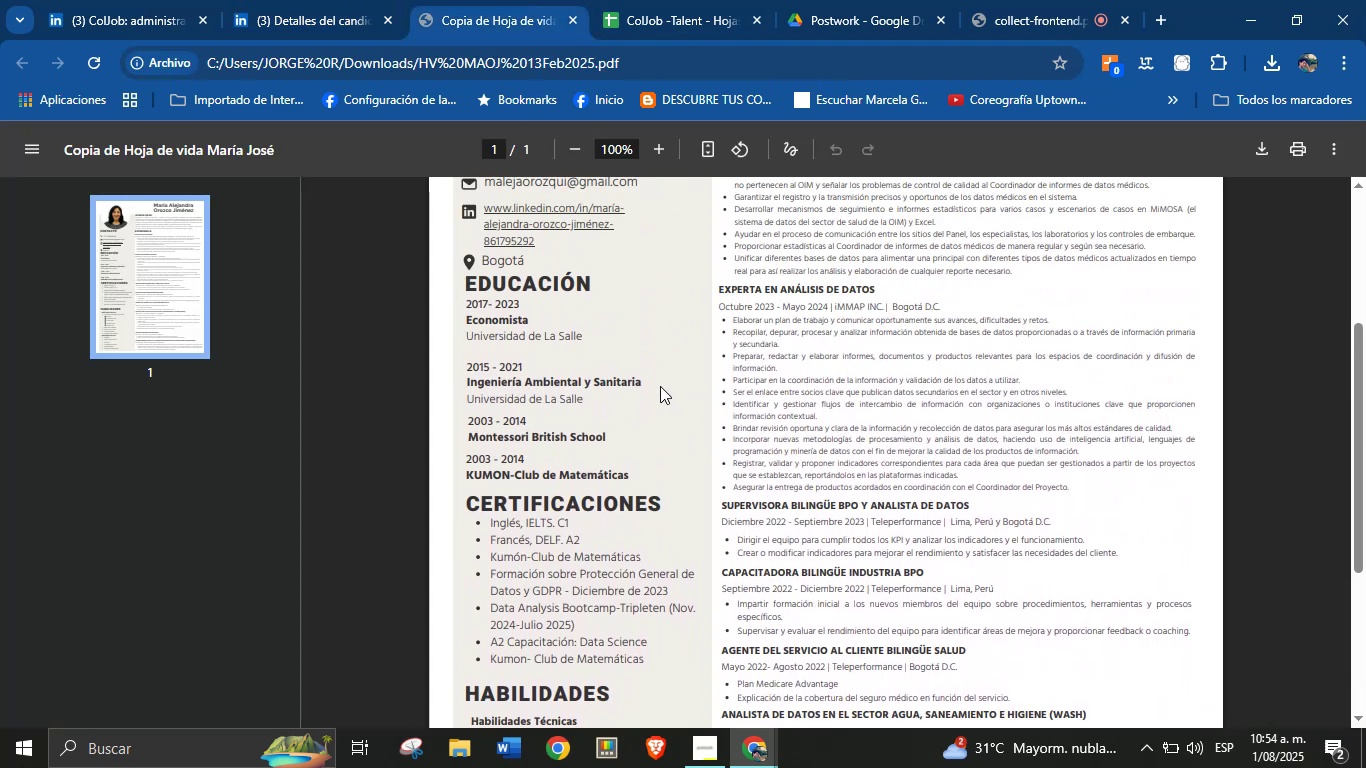 
left_click_drag(start_coordinate=[649, 380], to_coordinate=[575, 388])
 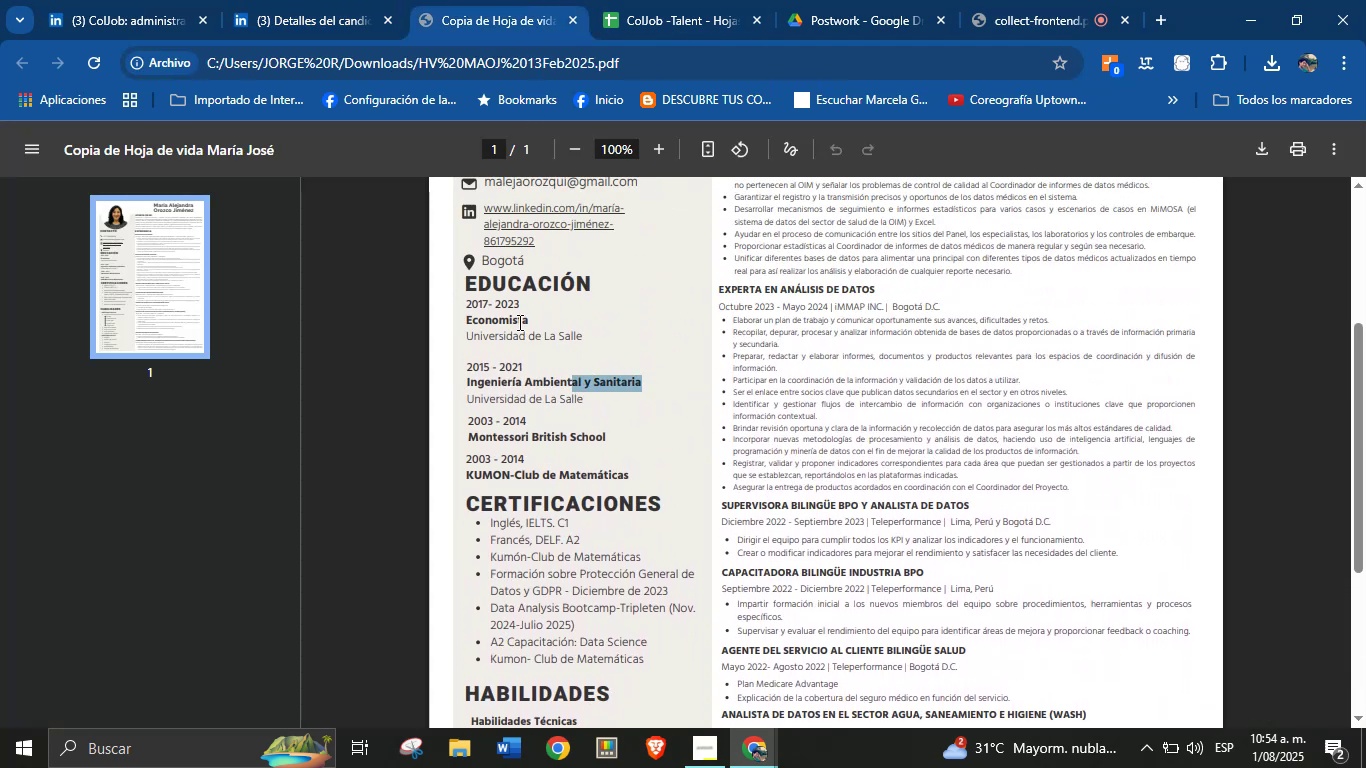 
double_click([518, 321])
 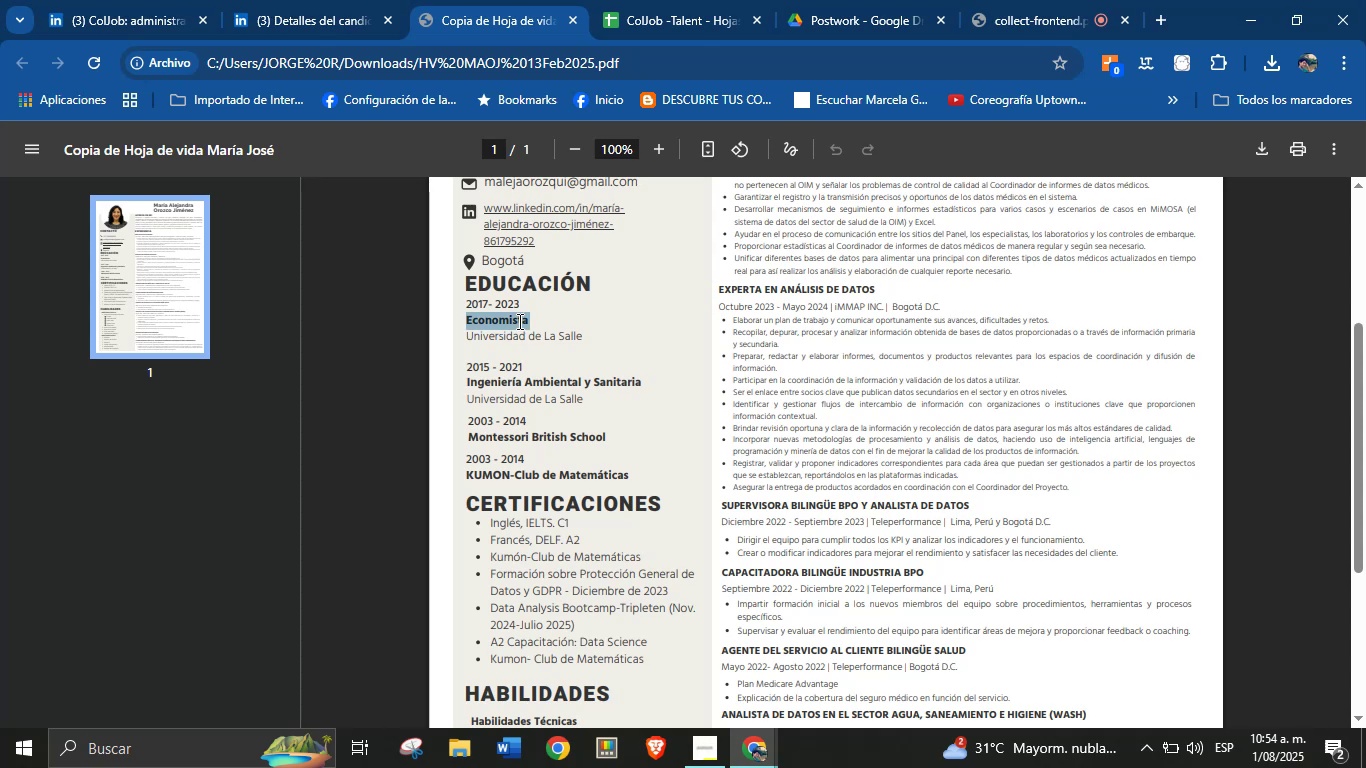 
key(Control+C)
 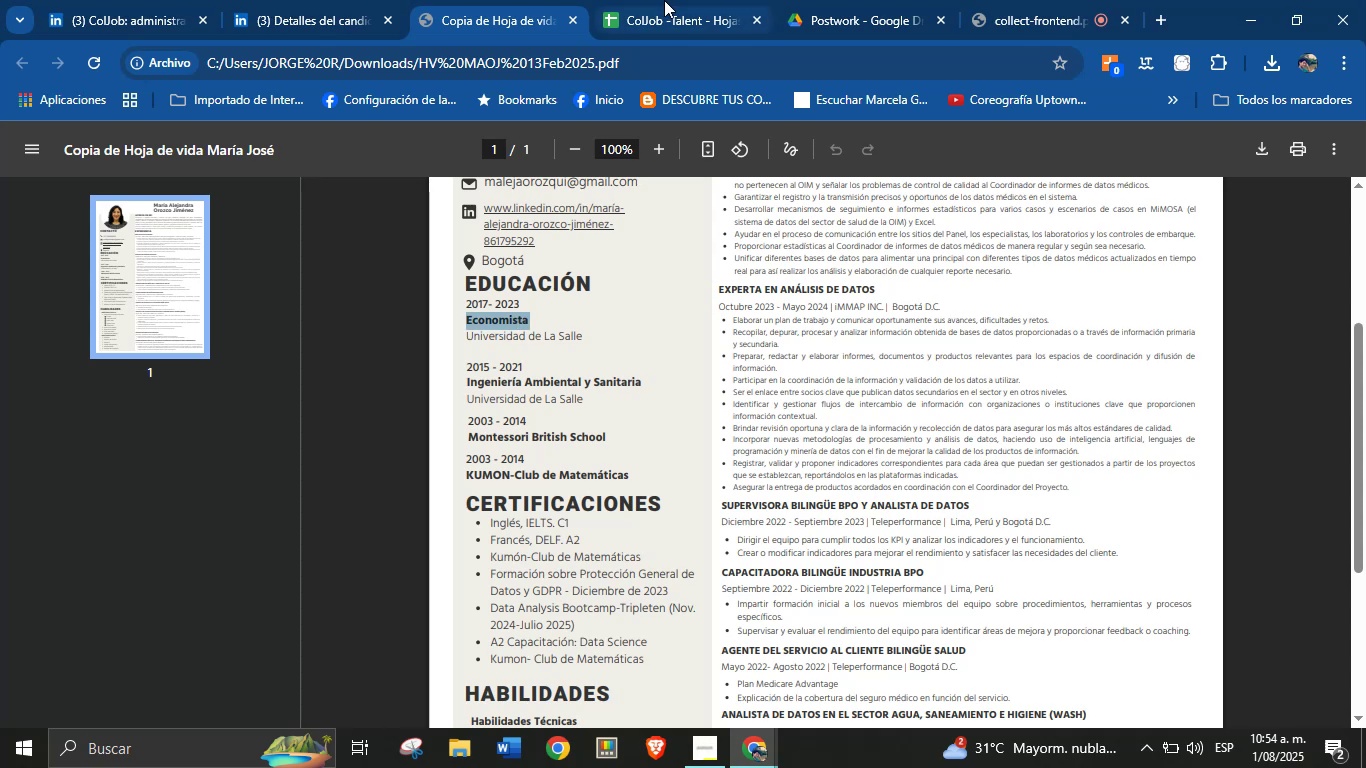 
key(Control+V)
 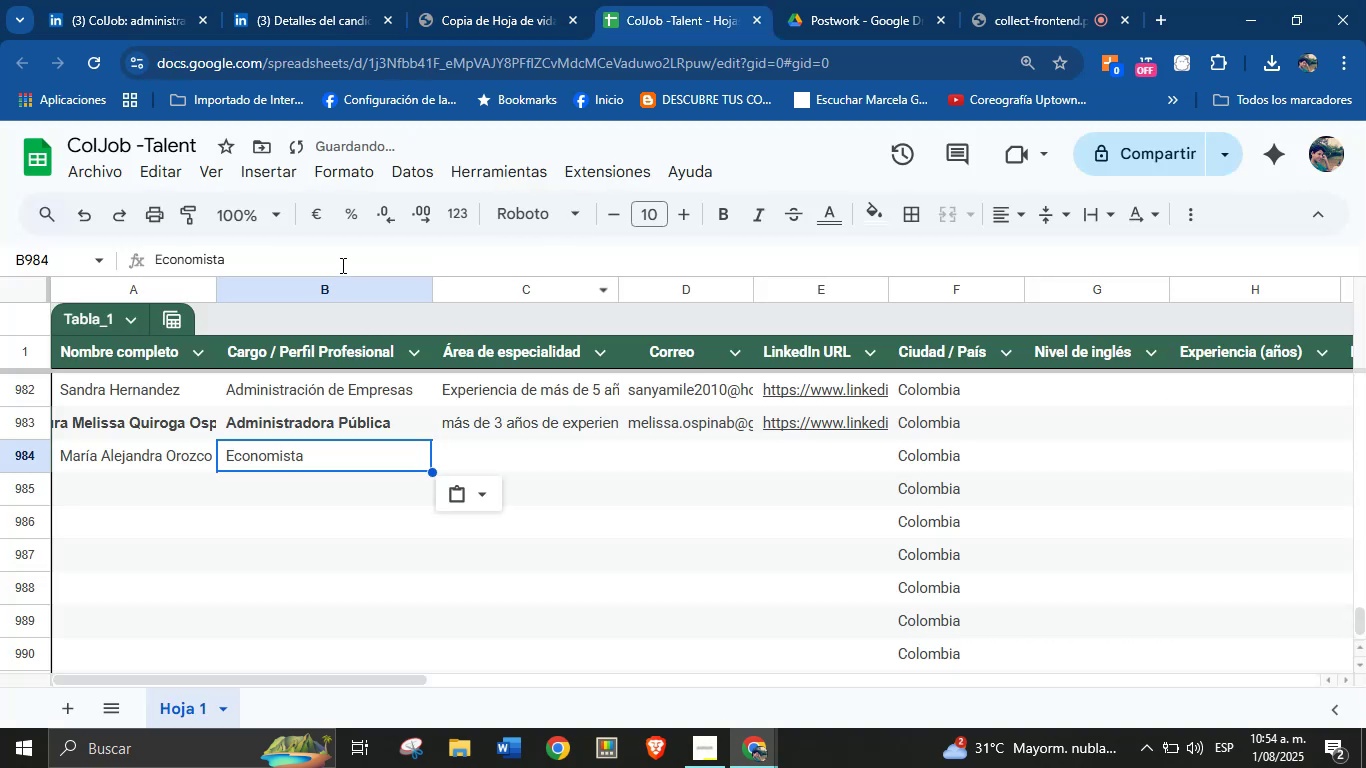 
left_click([341, 265])
 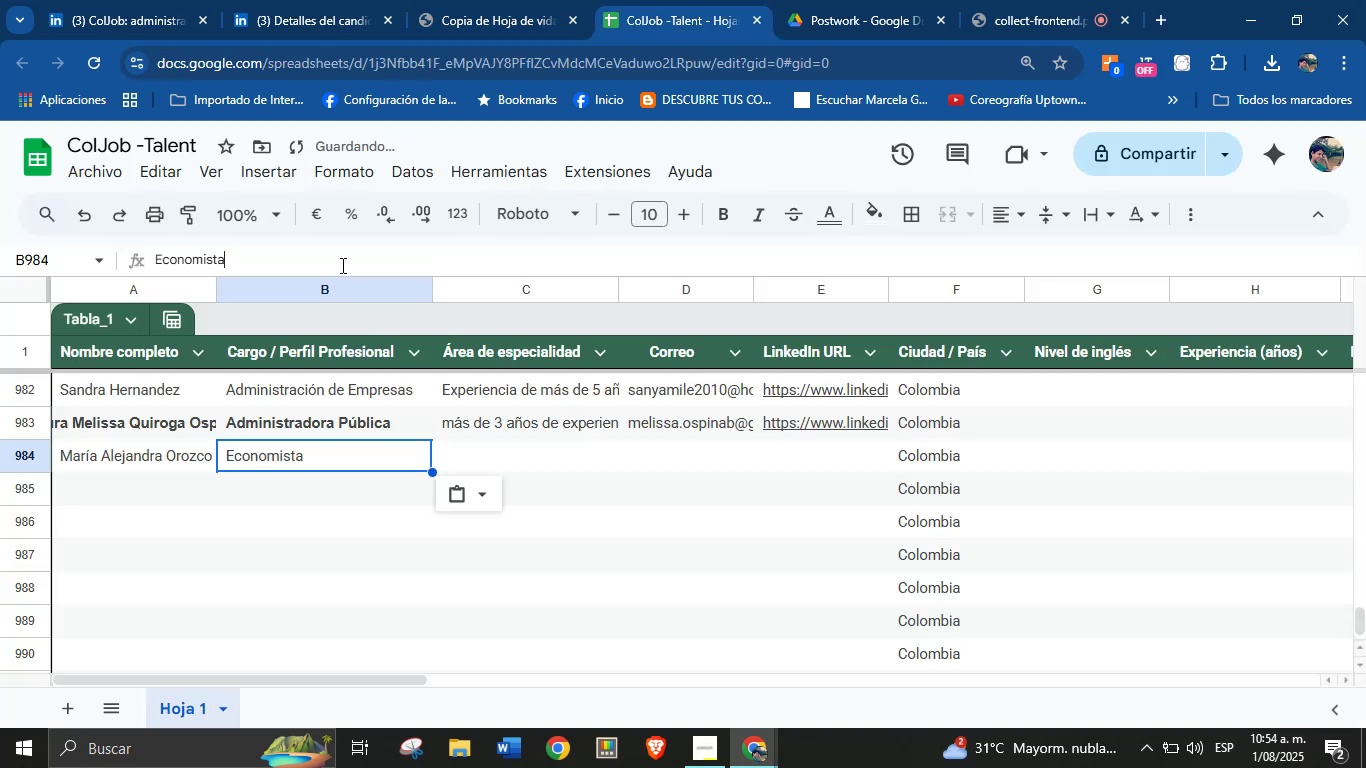 
key(Space)
 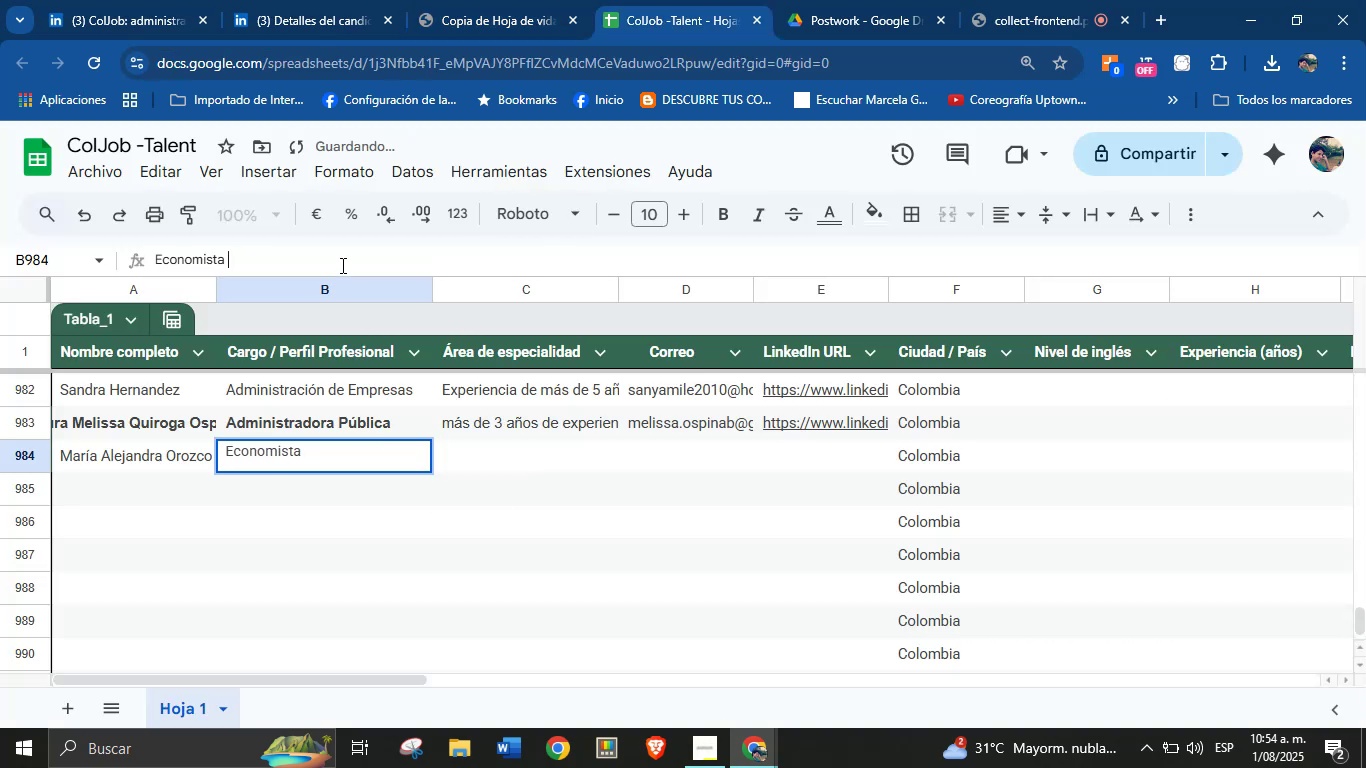 
key(Backslash)
 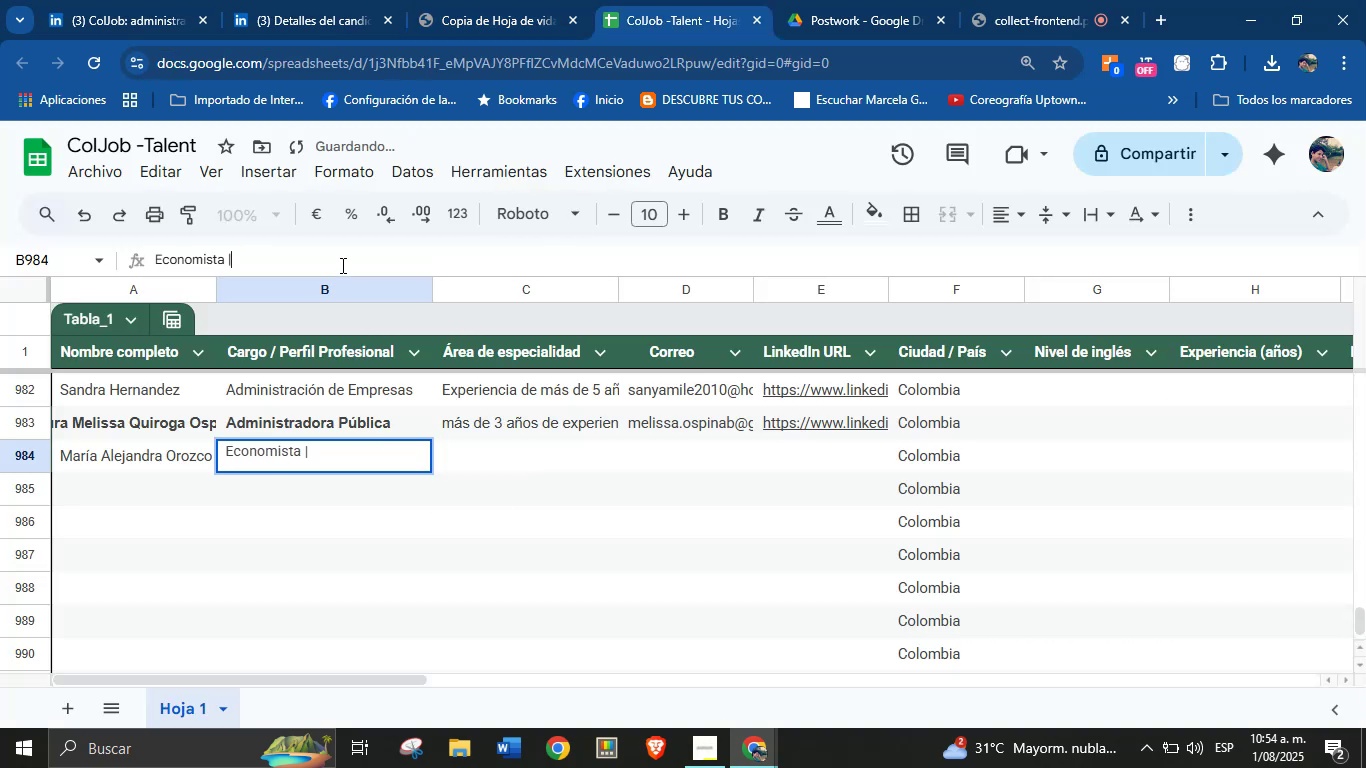 
key(Space)
 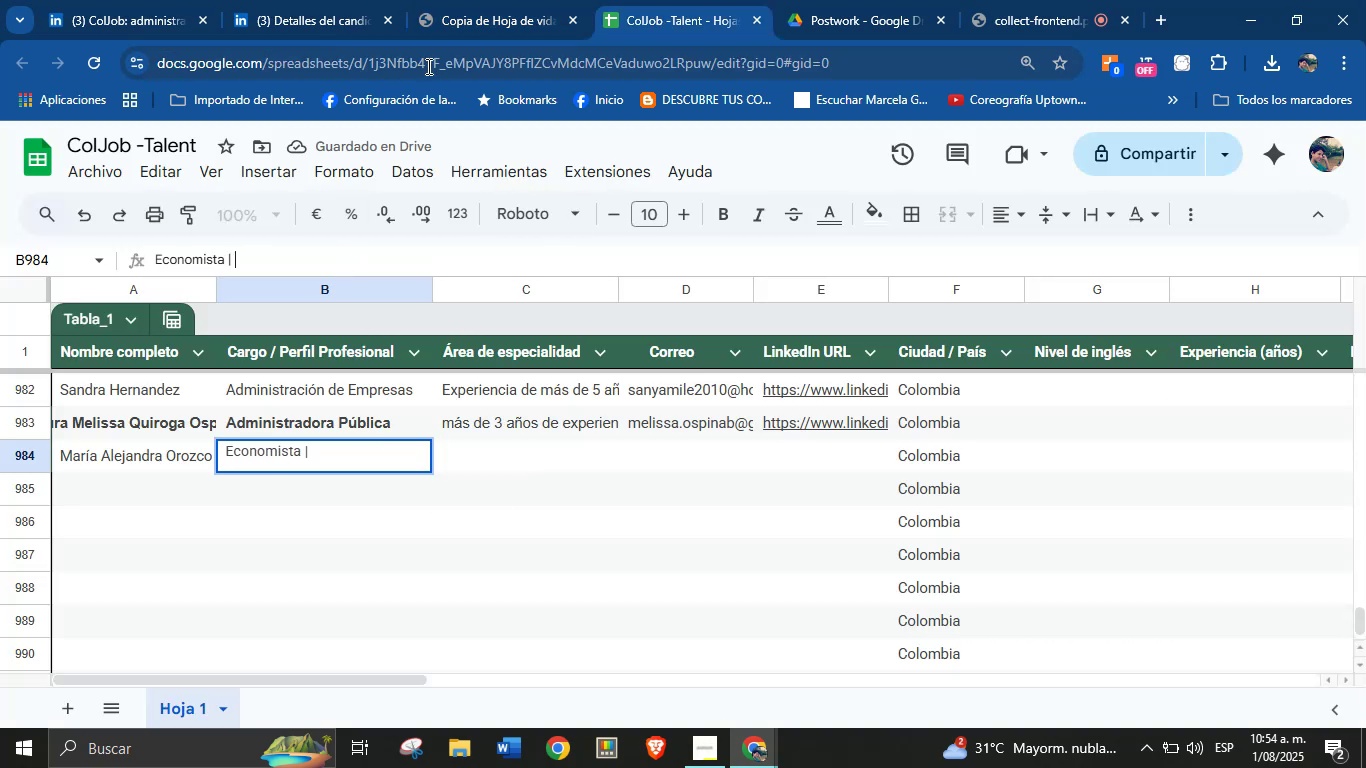 
left_click([464, 0])
 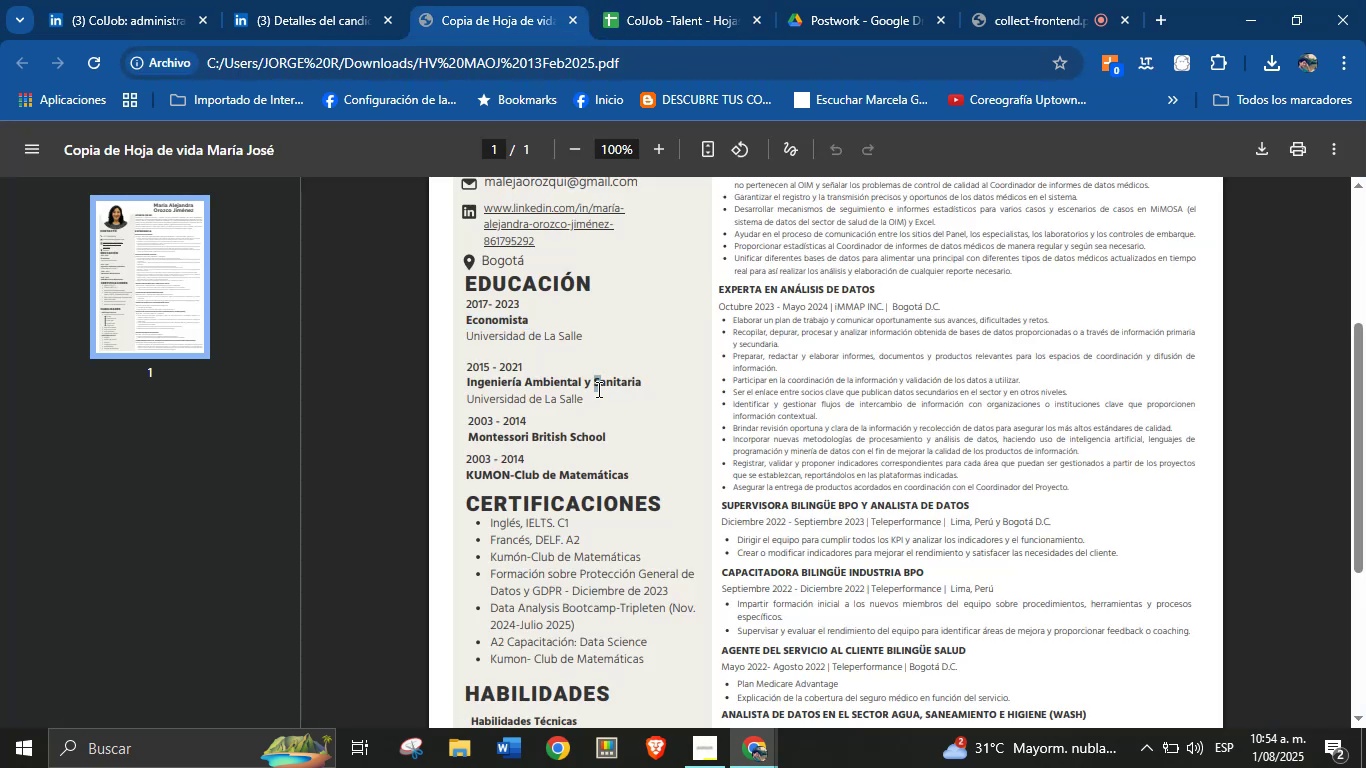 
left_click_drag(start_coordinate=[643, 383], to_coordinate=[464, 387])
 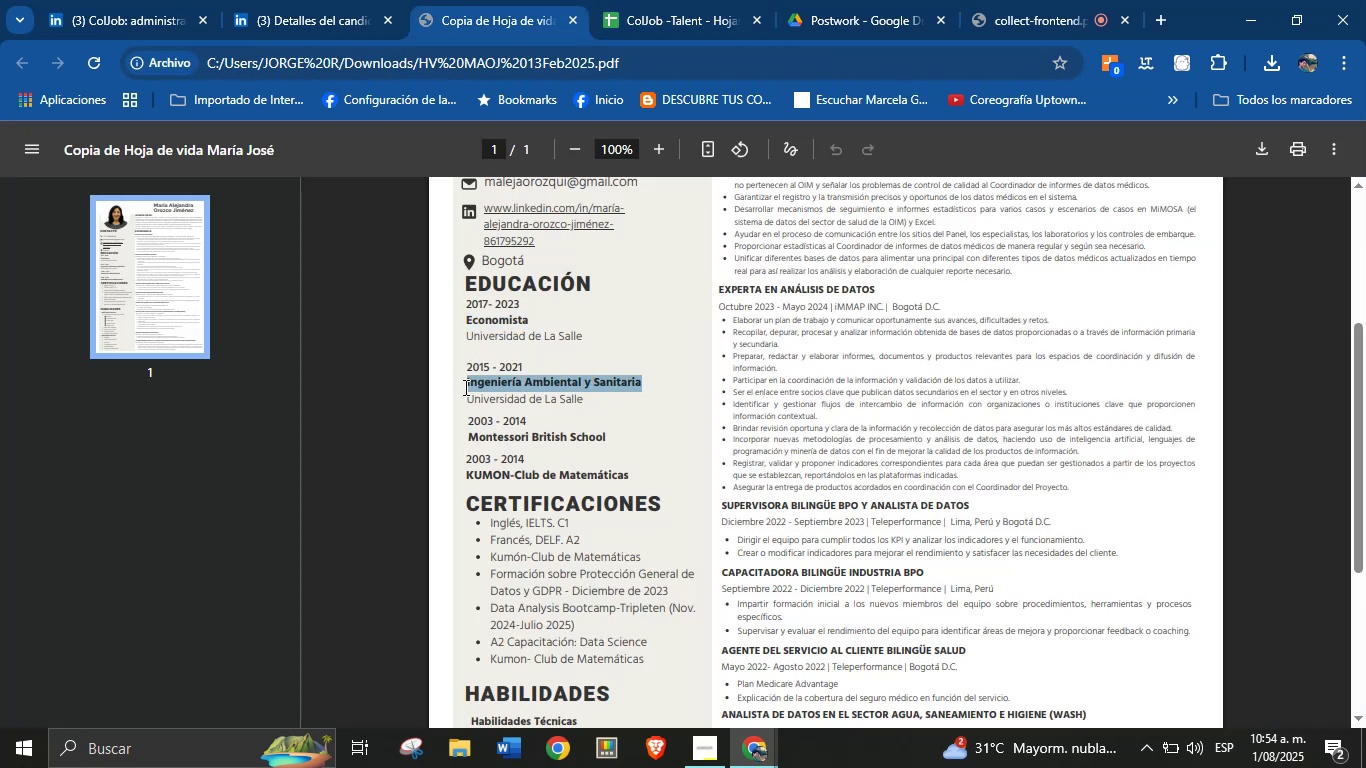 
key(Control+C)
 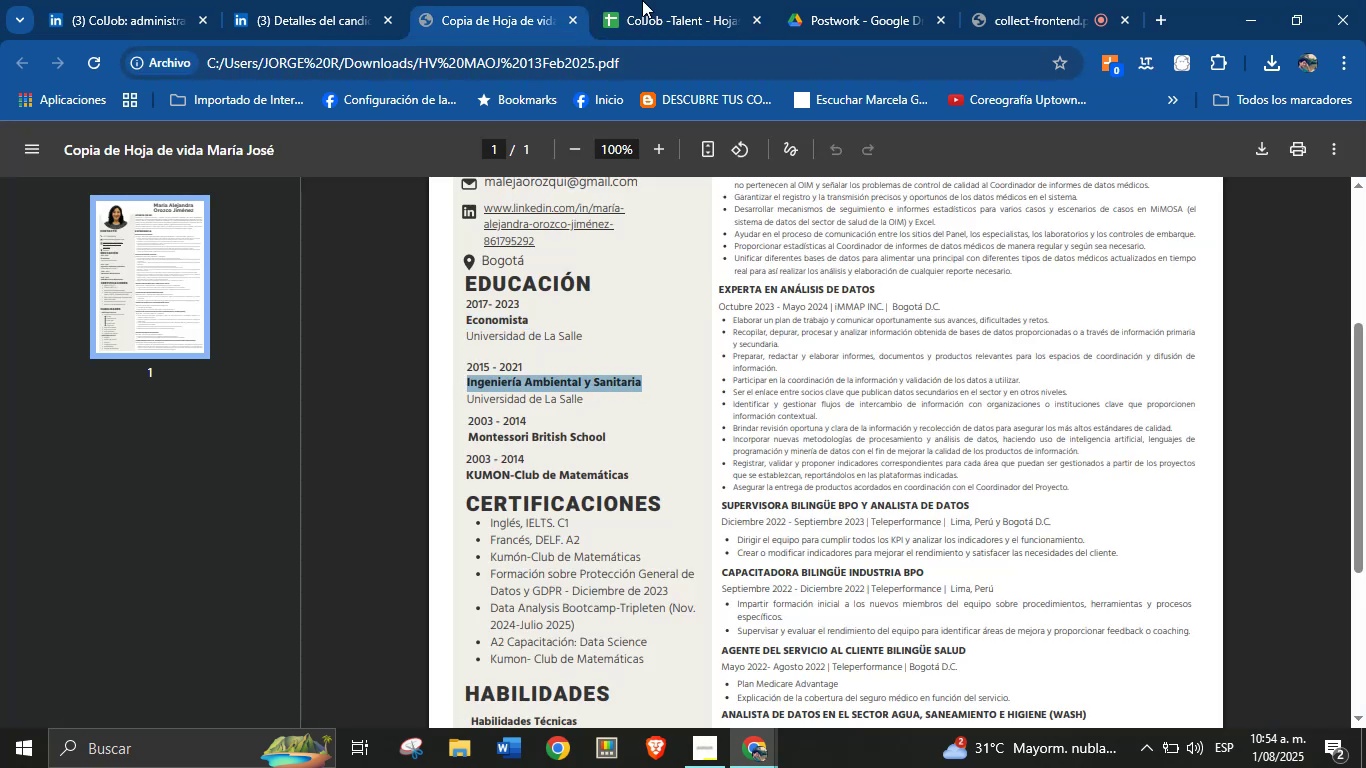 
left_click([673, 0])
 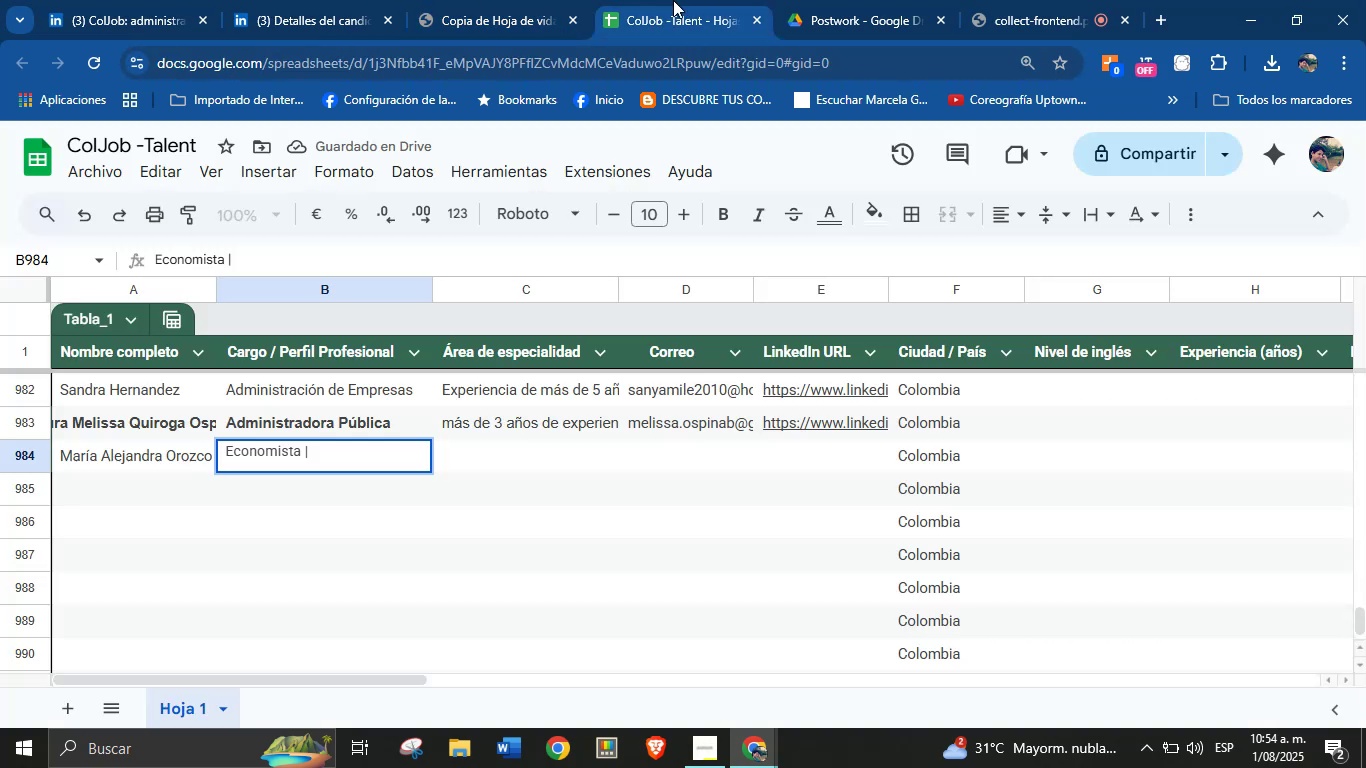 
key(Control+V)
 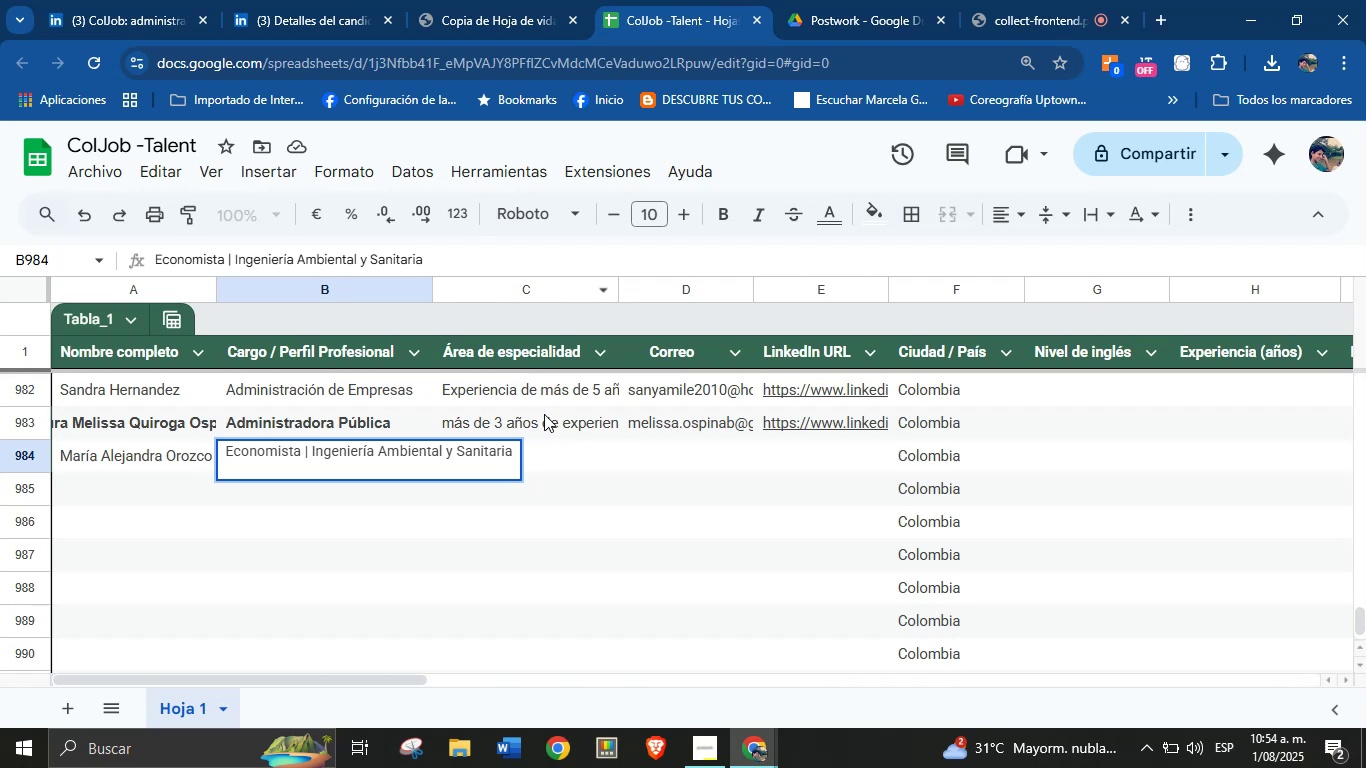 
left_click([561, 458])
 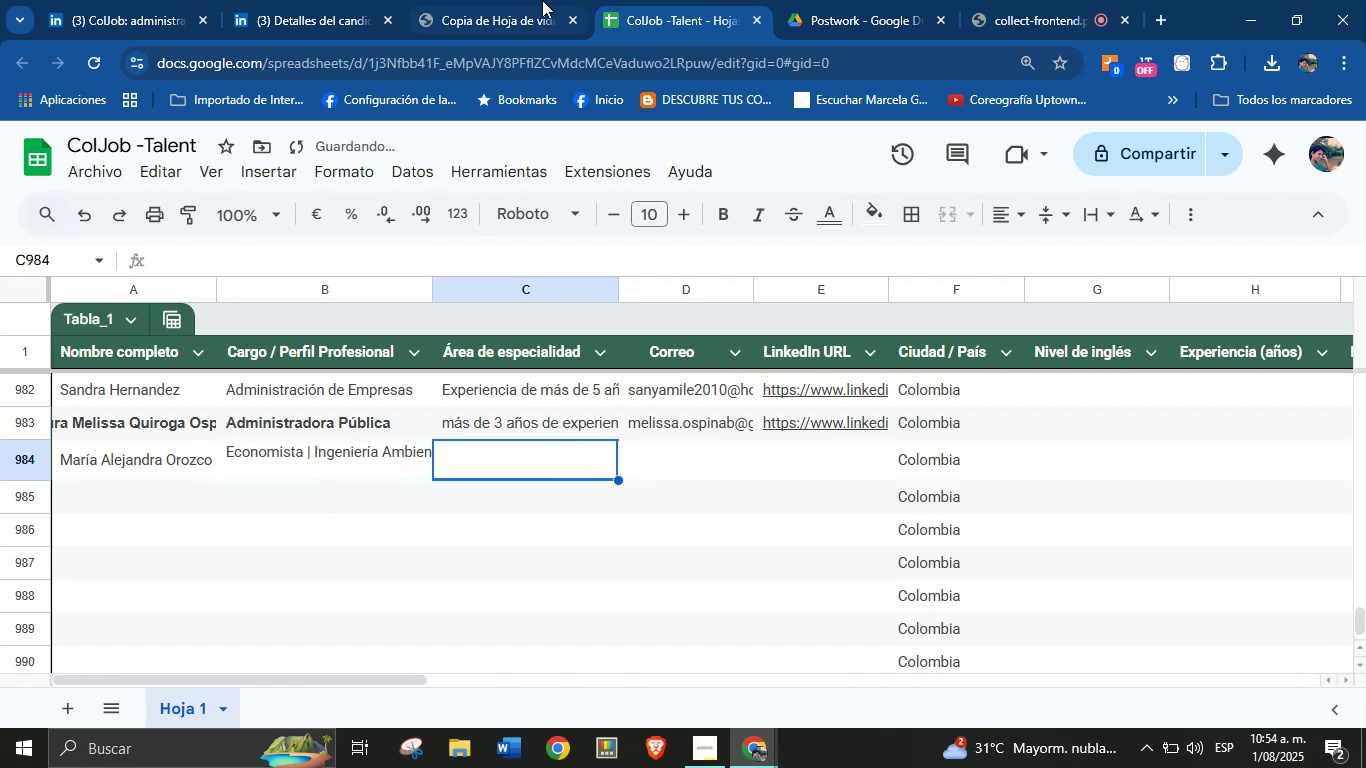 
left_click([526, 0])
 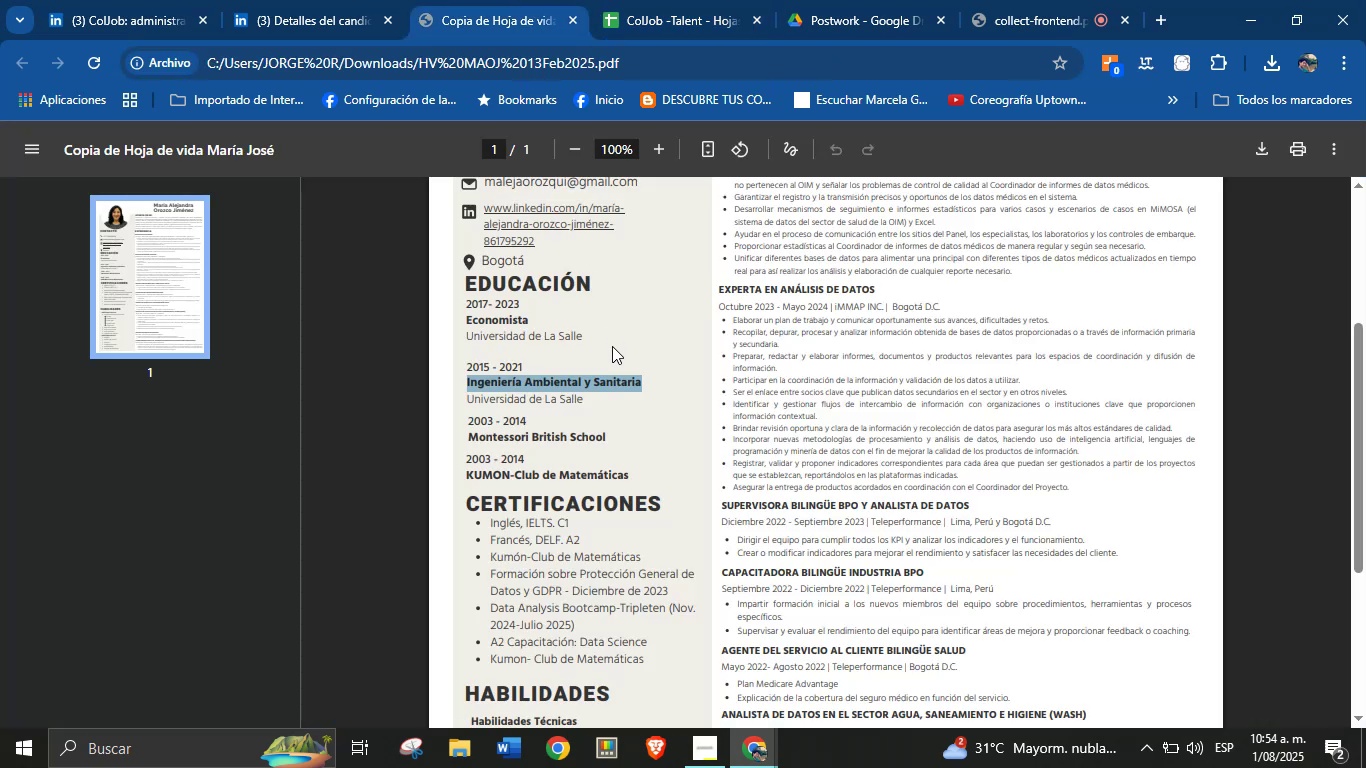 
left_click([802, 384])
 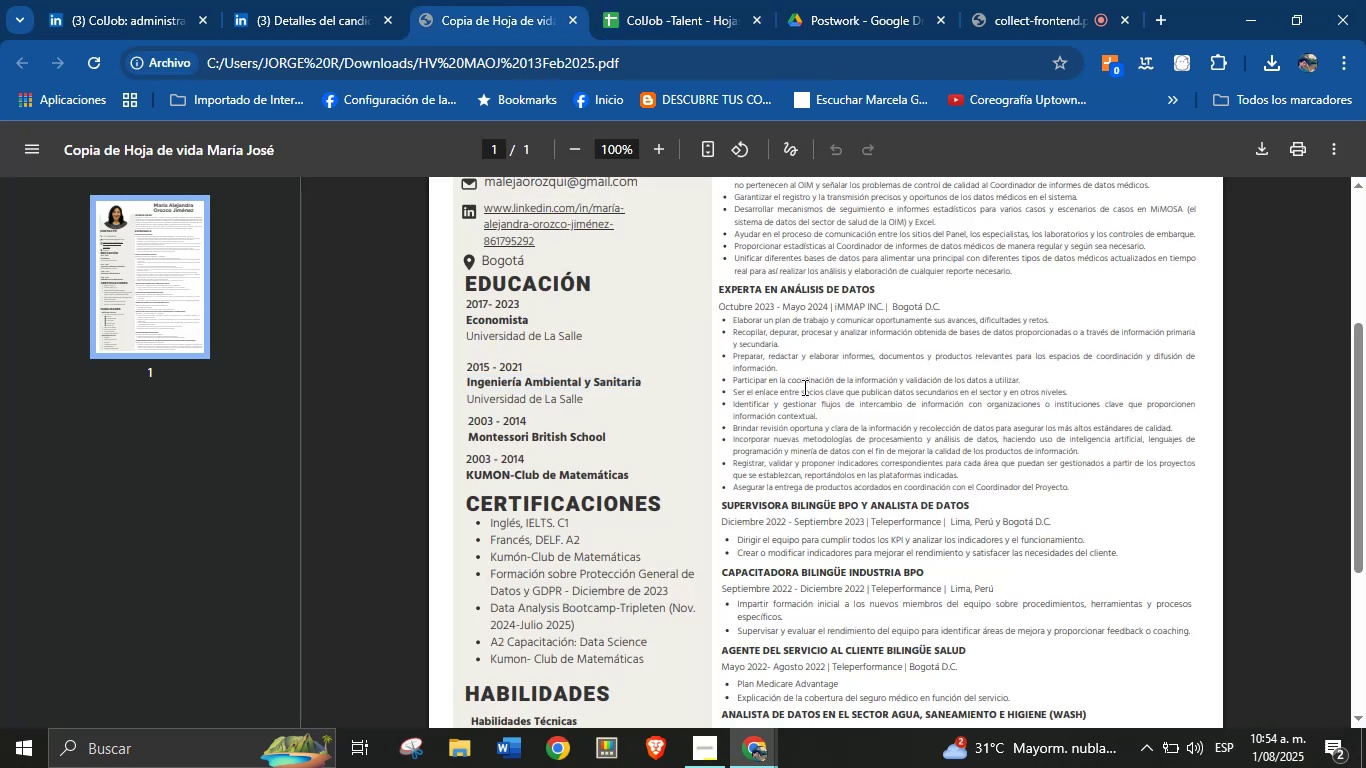 
scroll: coordinate [804, 397], scroll_direction: up, amount: 4.0
 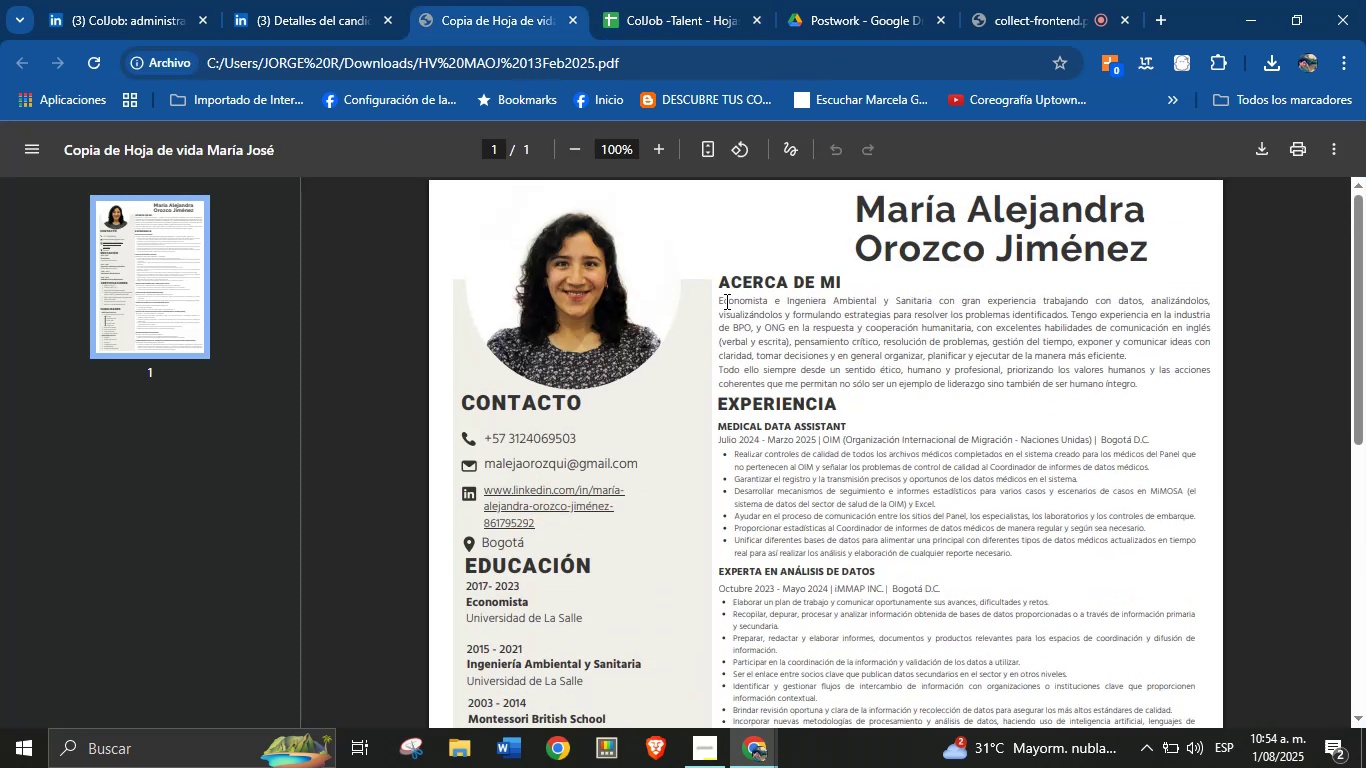 
left_click_drag(start_coordinate=[715, 303], to_coordinate=[1142, 386])
 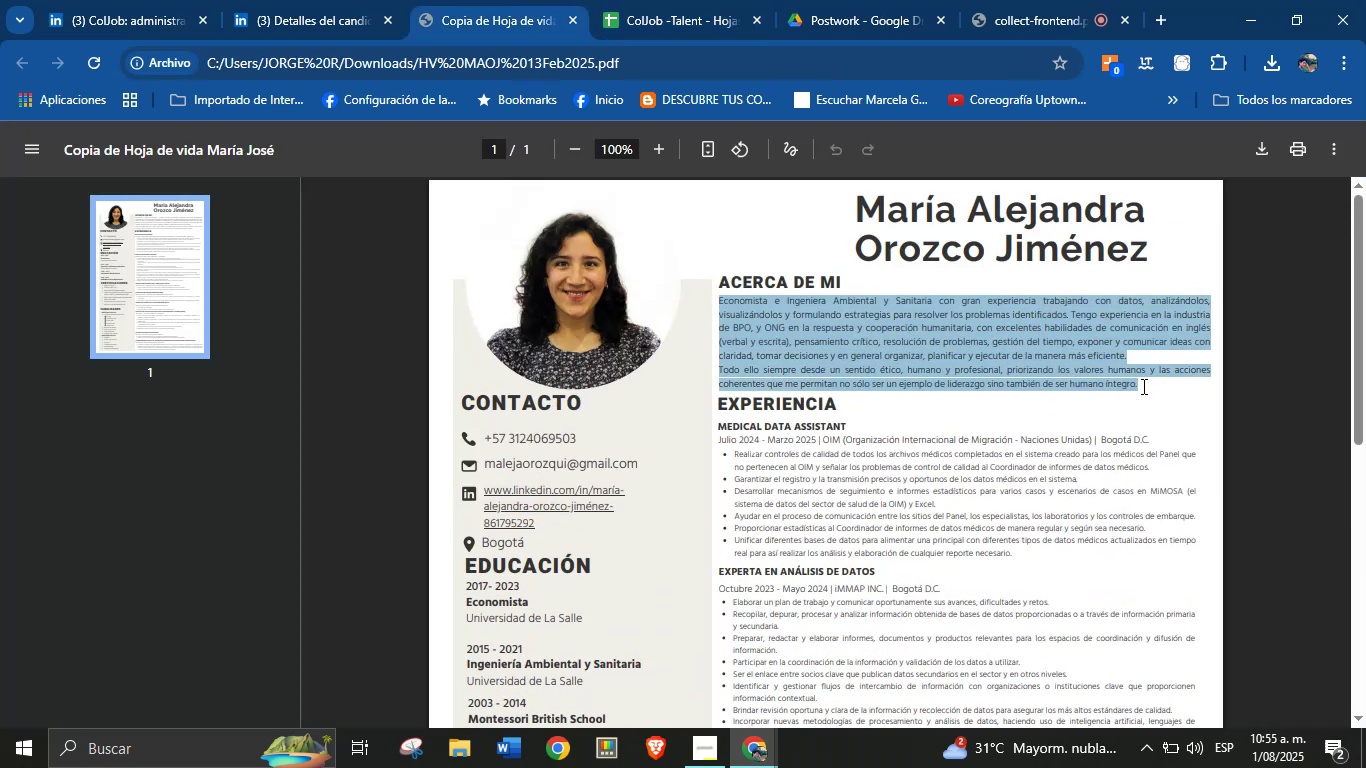 
key(Control+C)
 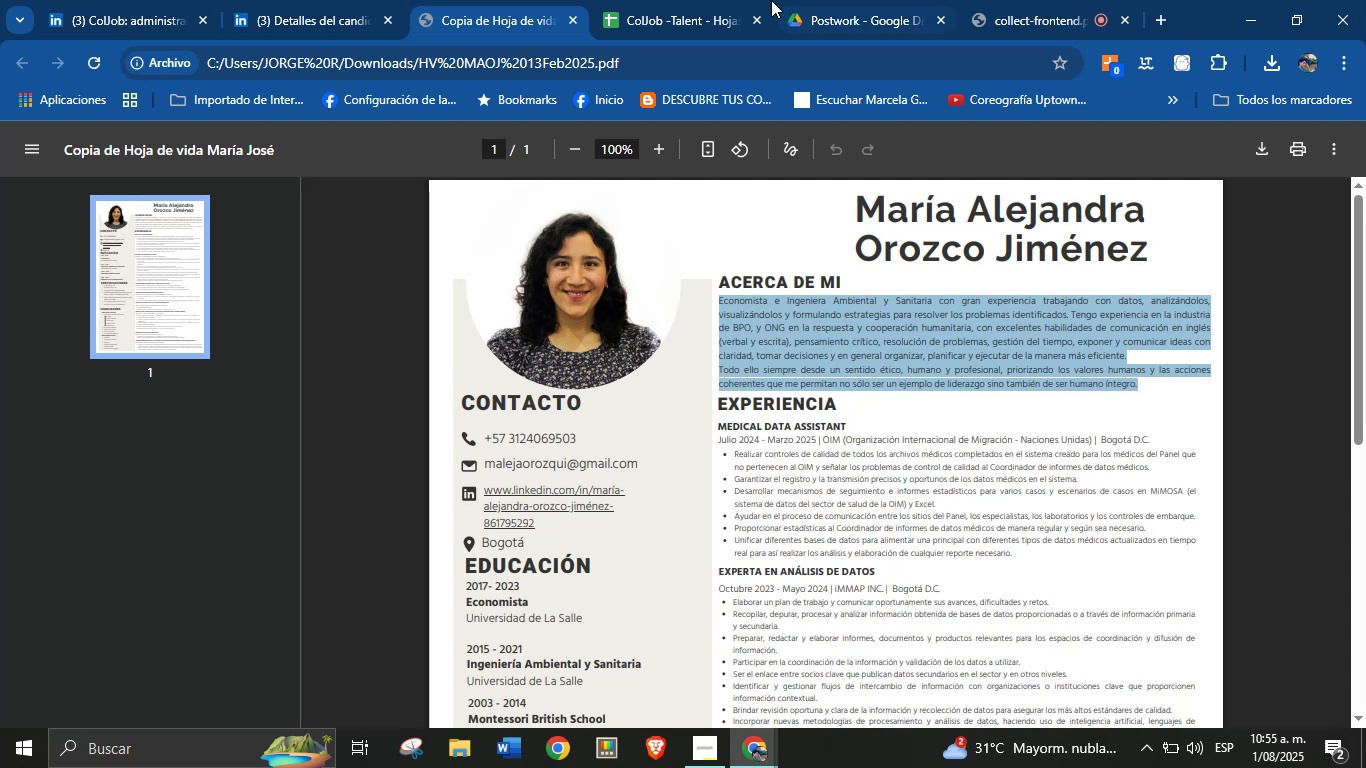 
left_click([733, 0])
 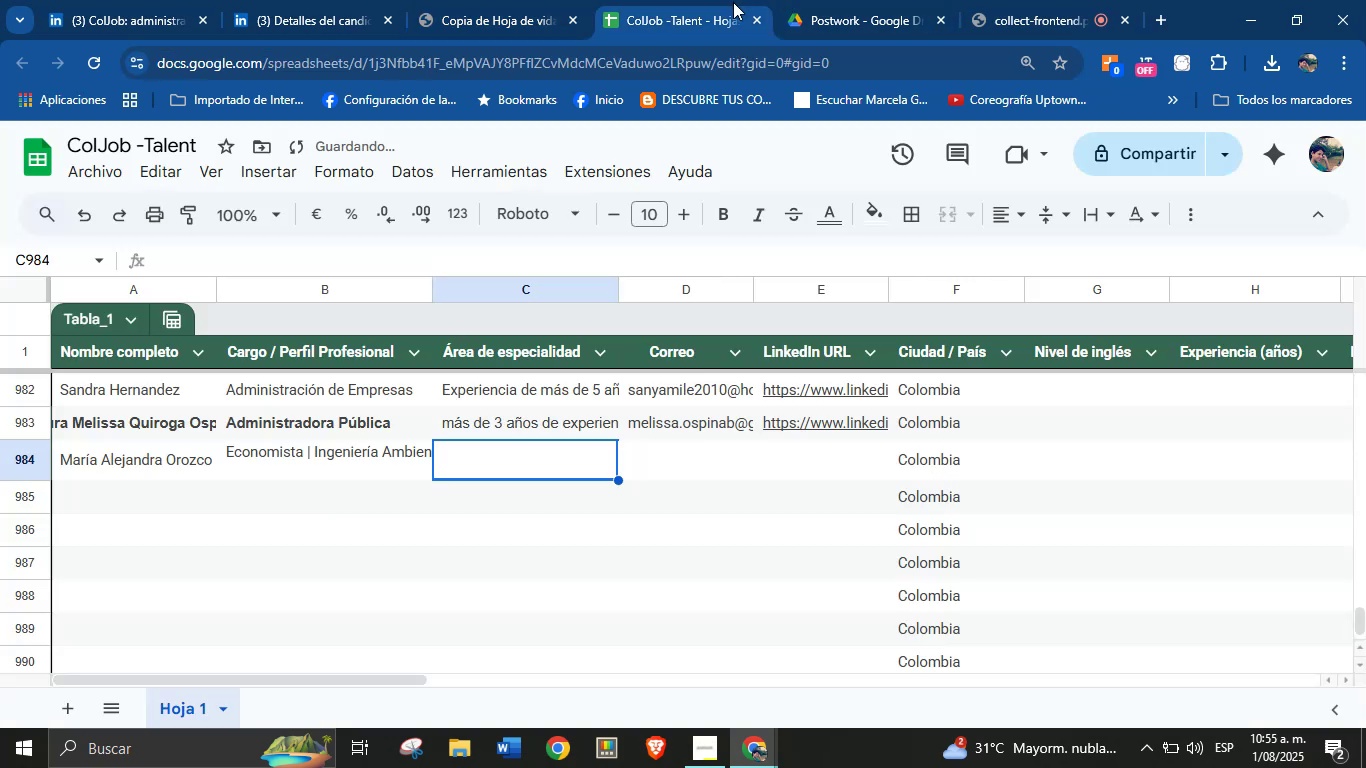 
key(Control+V)
 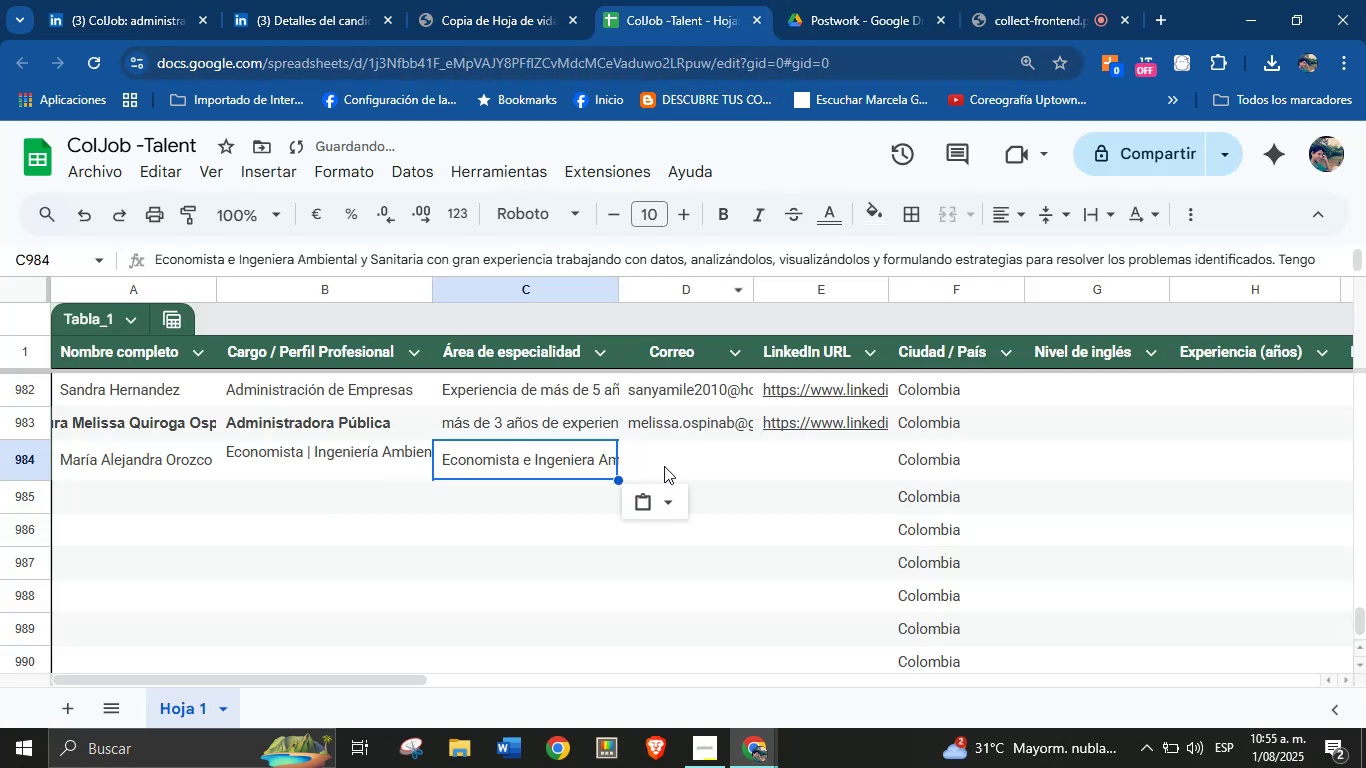 
left_click([686, 462])
 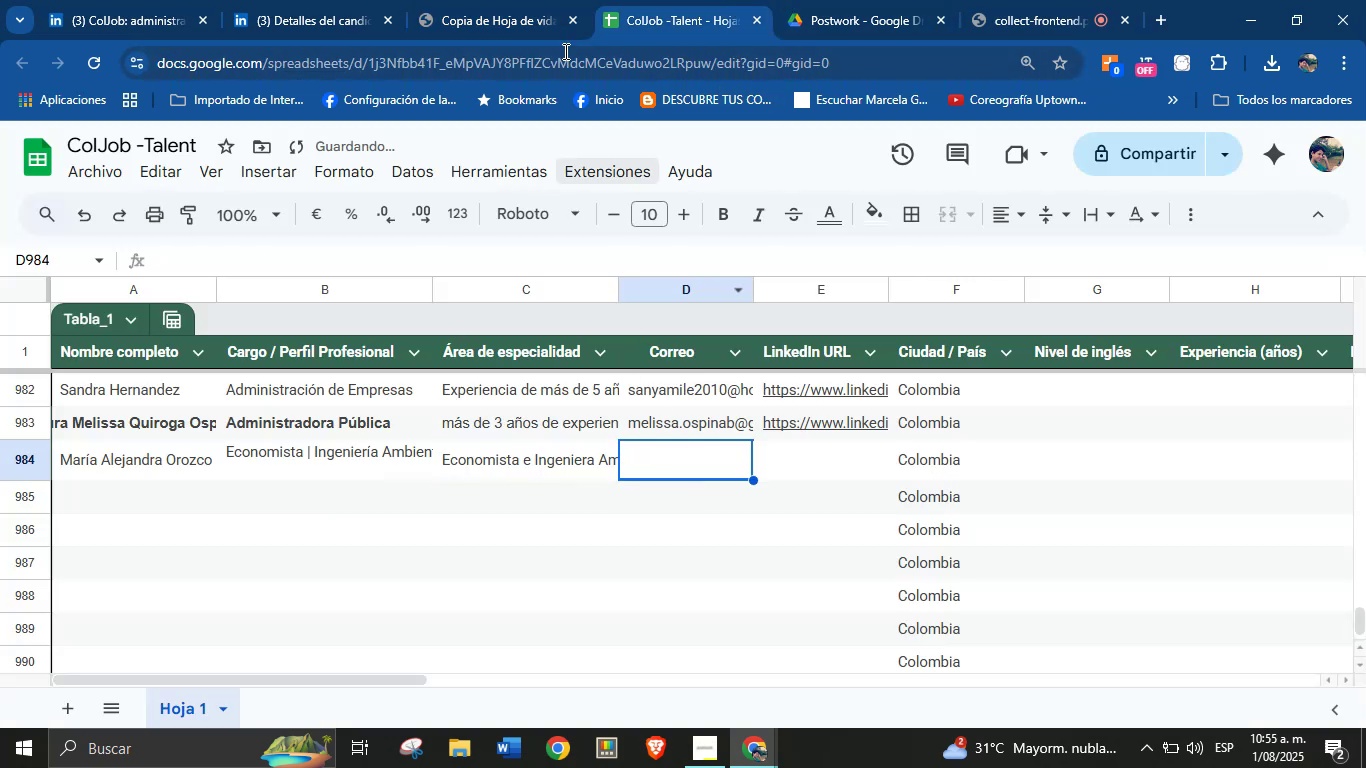 
left_click([507, 0])
 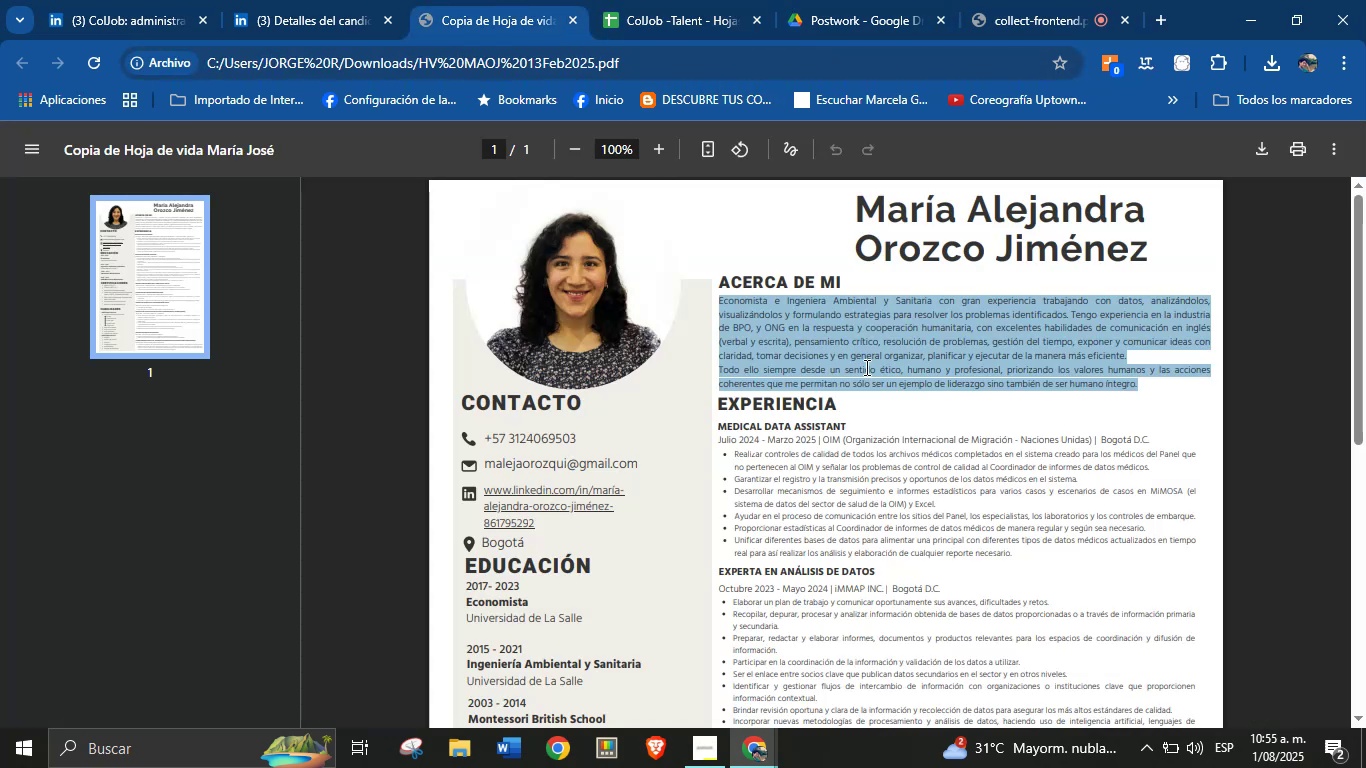 
left_click([909, 409])
 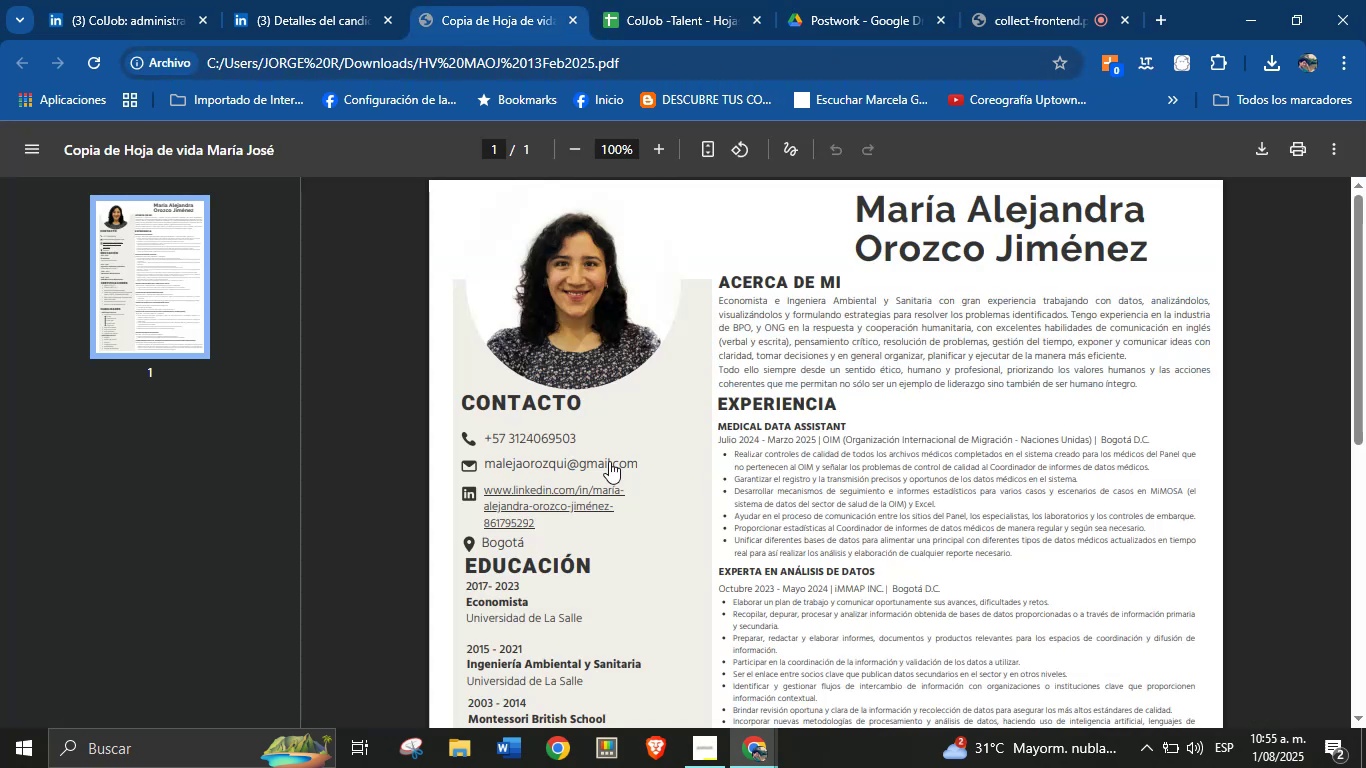 
right_click([606, 461])
 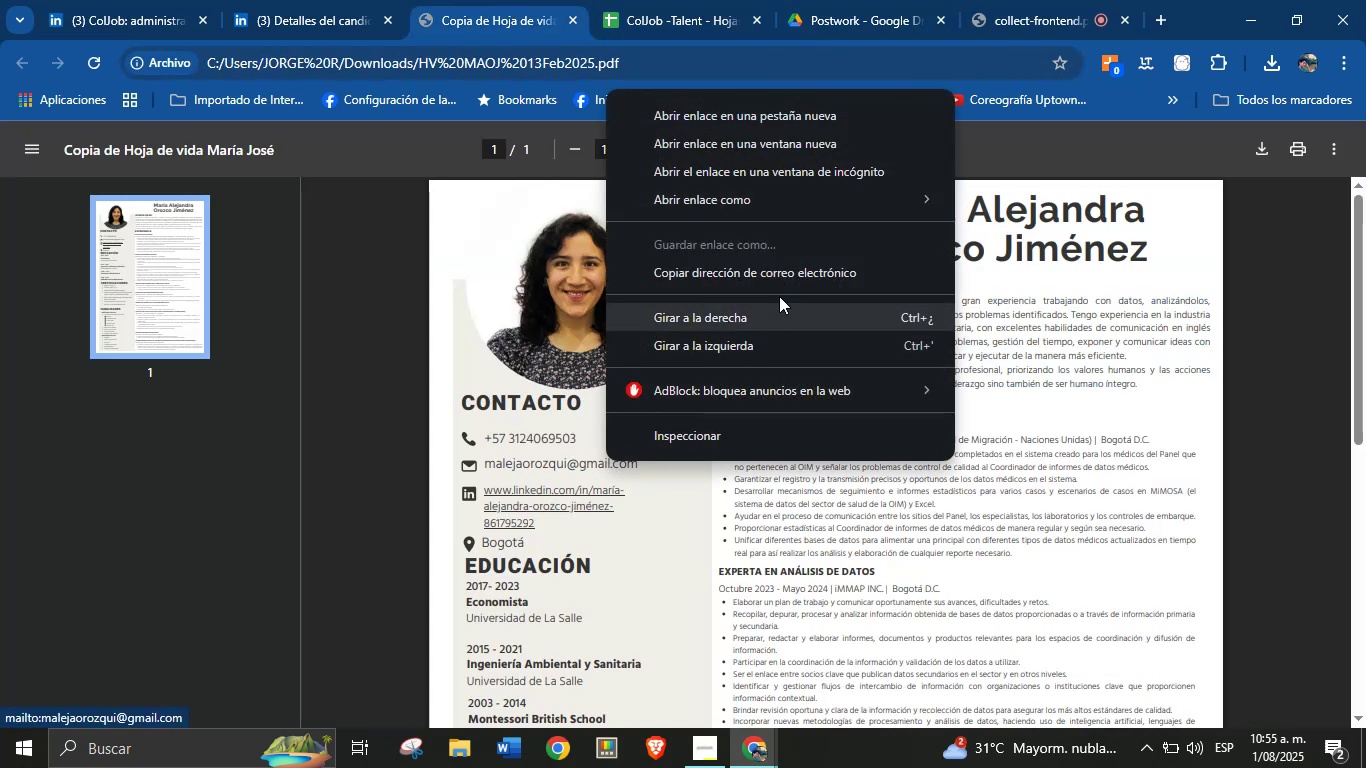 
left_click([793, 268])
 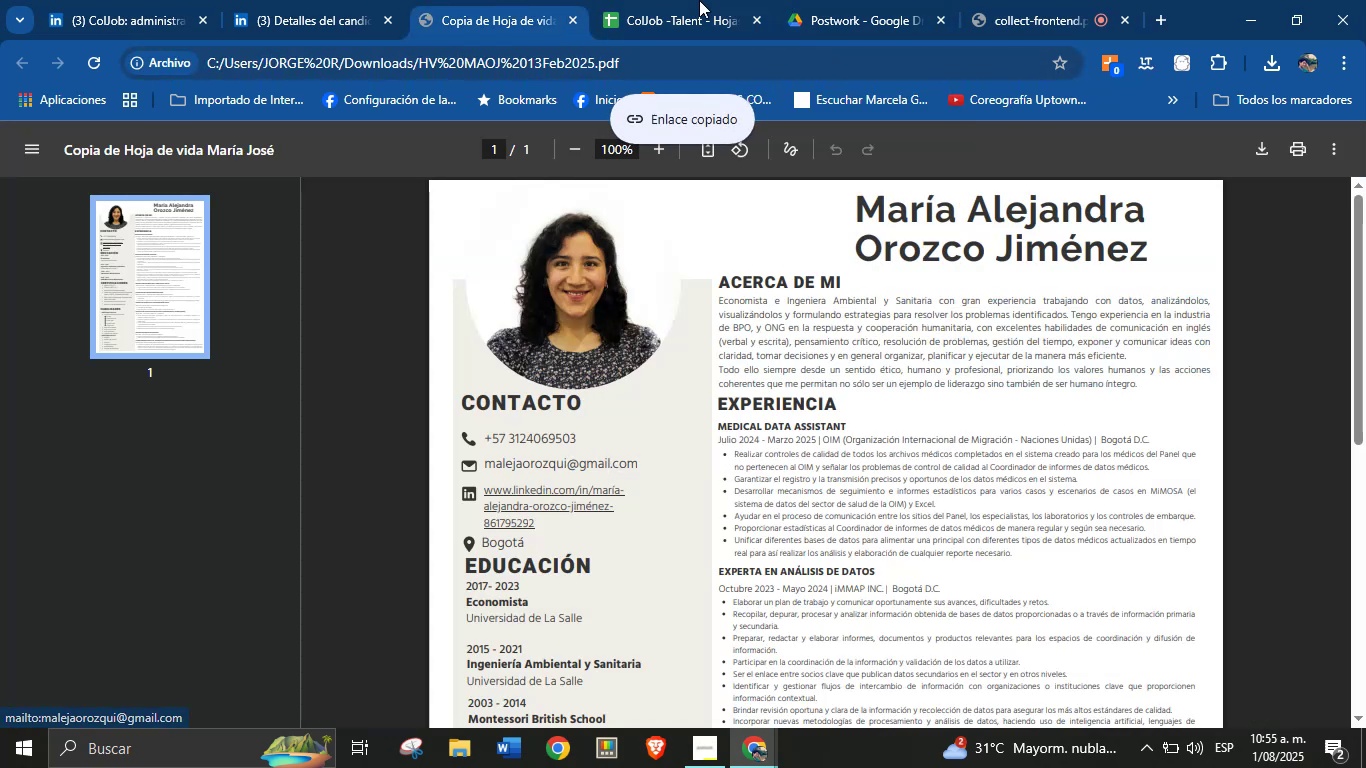 
left_click([695, 0])
 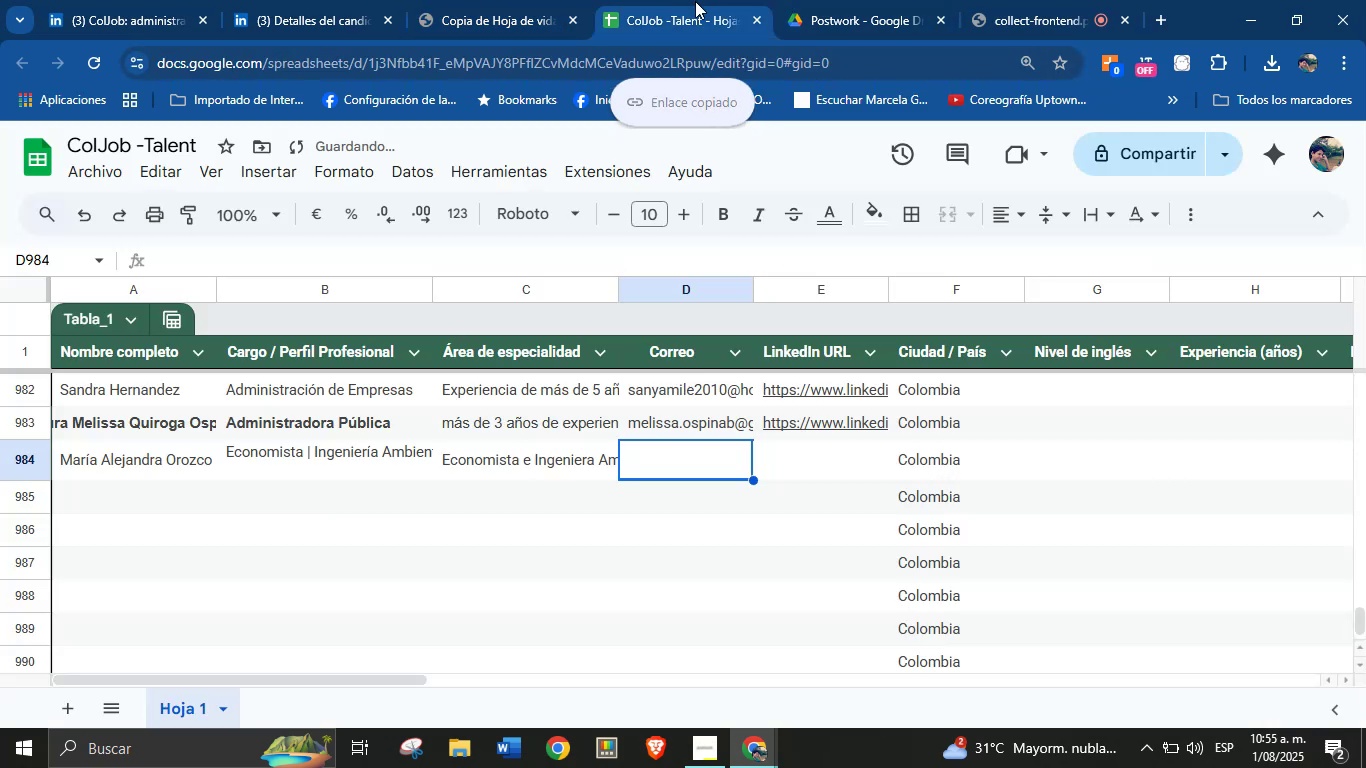 
key(Control+V)
 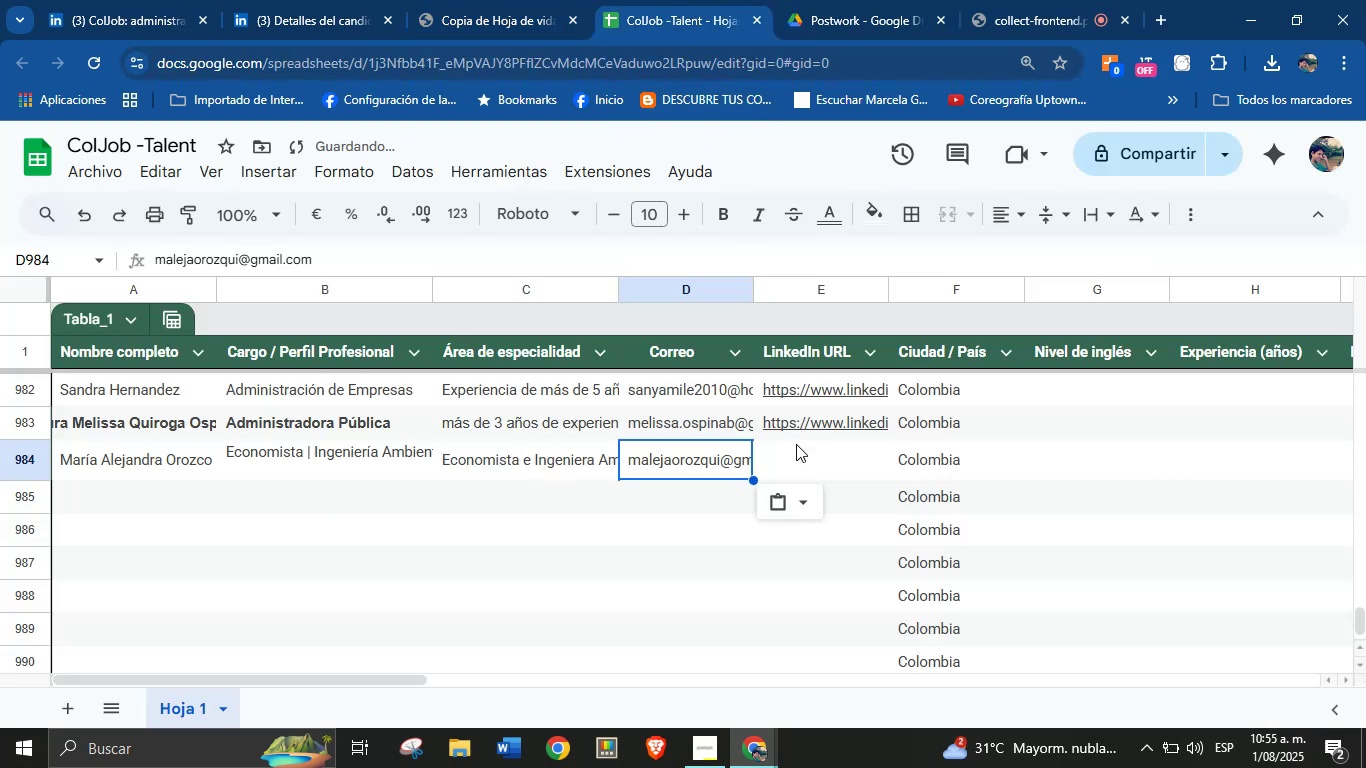 
left_click([807, 458])
 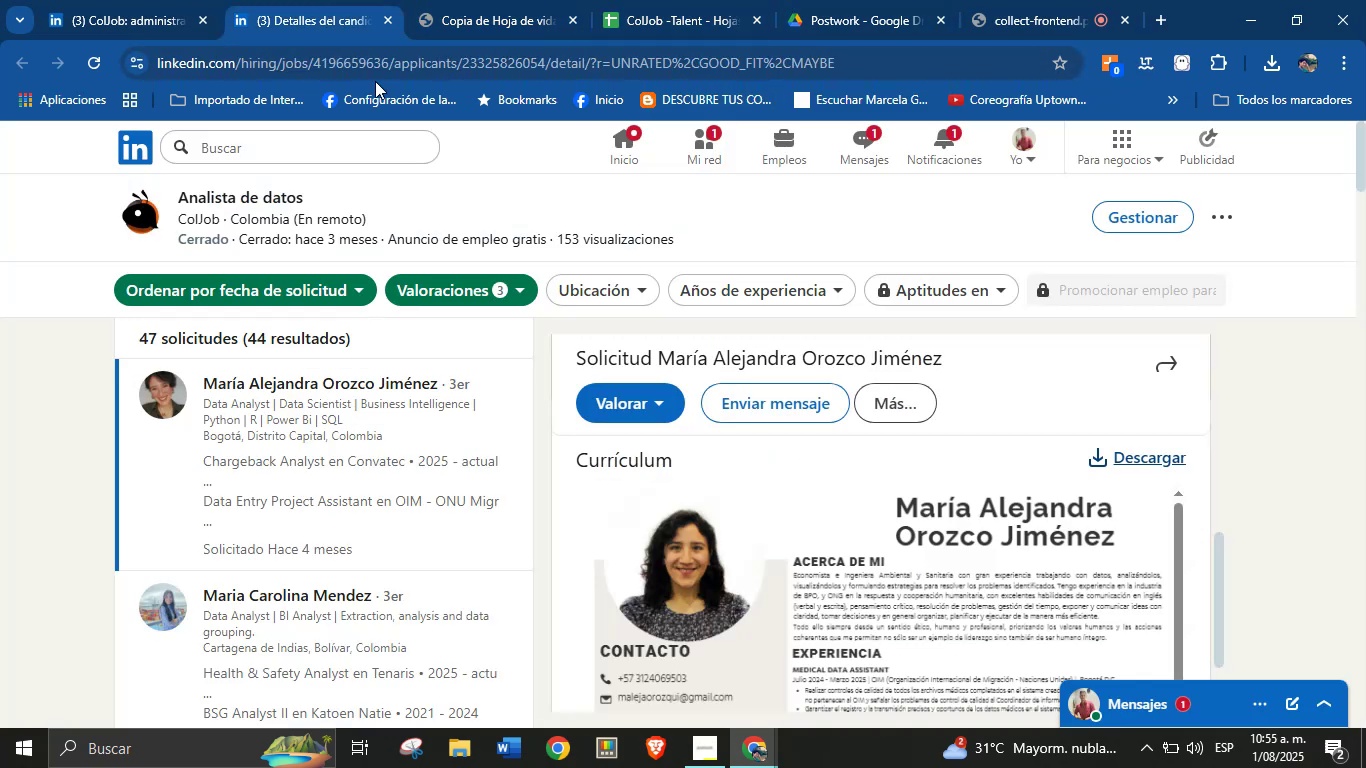 
left_click([495, 0])
 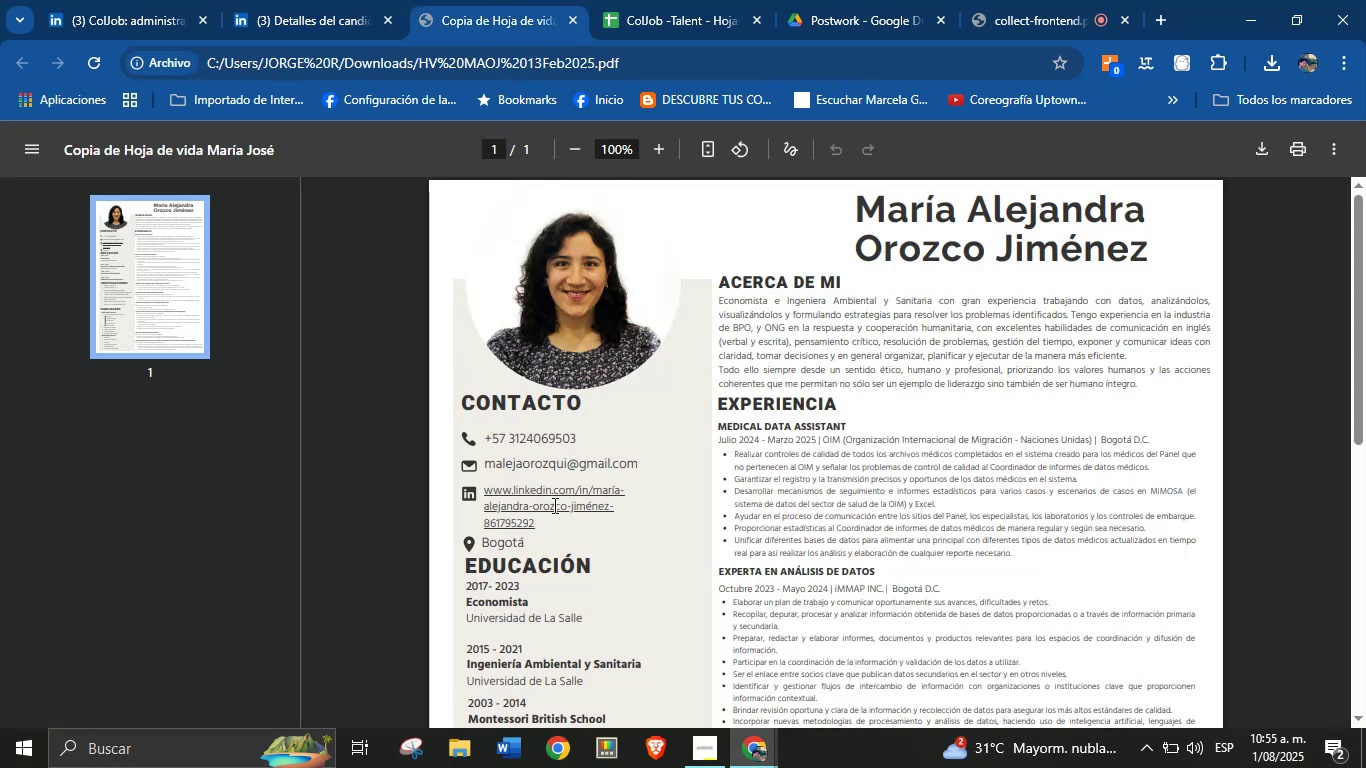 
right_click([553, 502])
 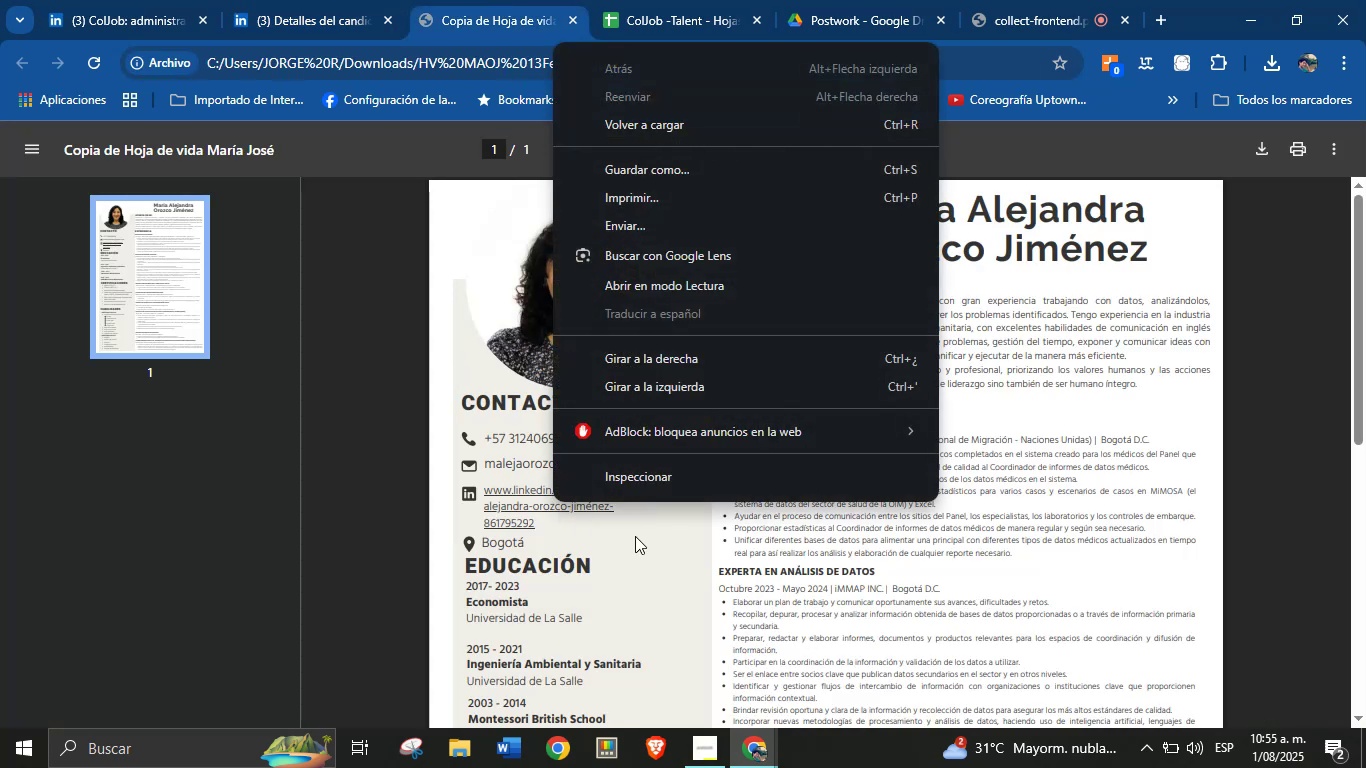 
left_click([765, 585])
 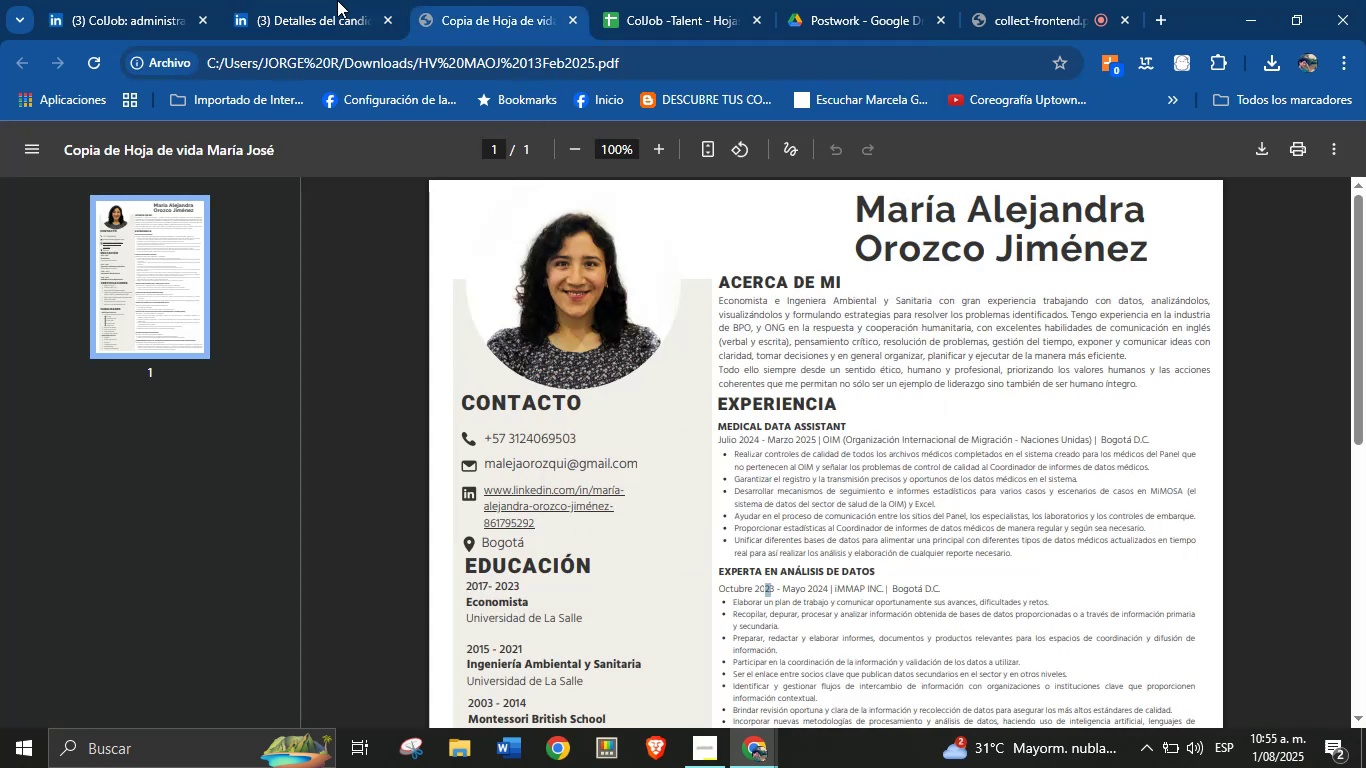 
left_click([293, 0])
 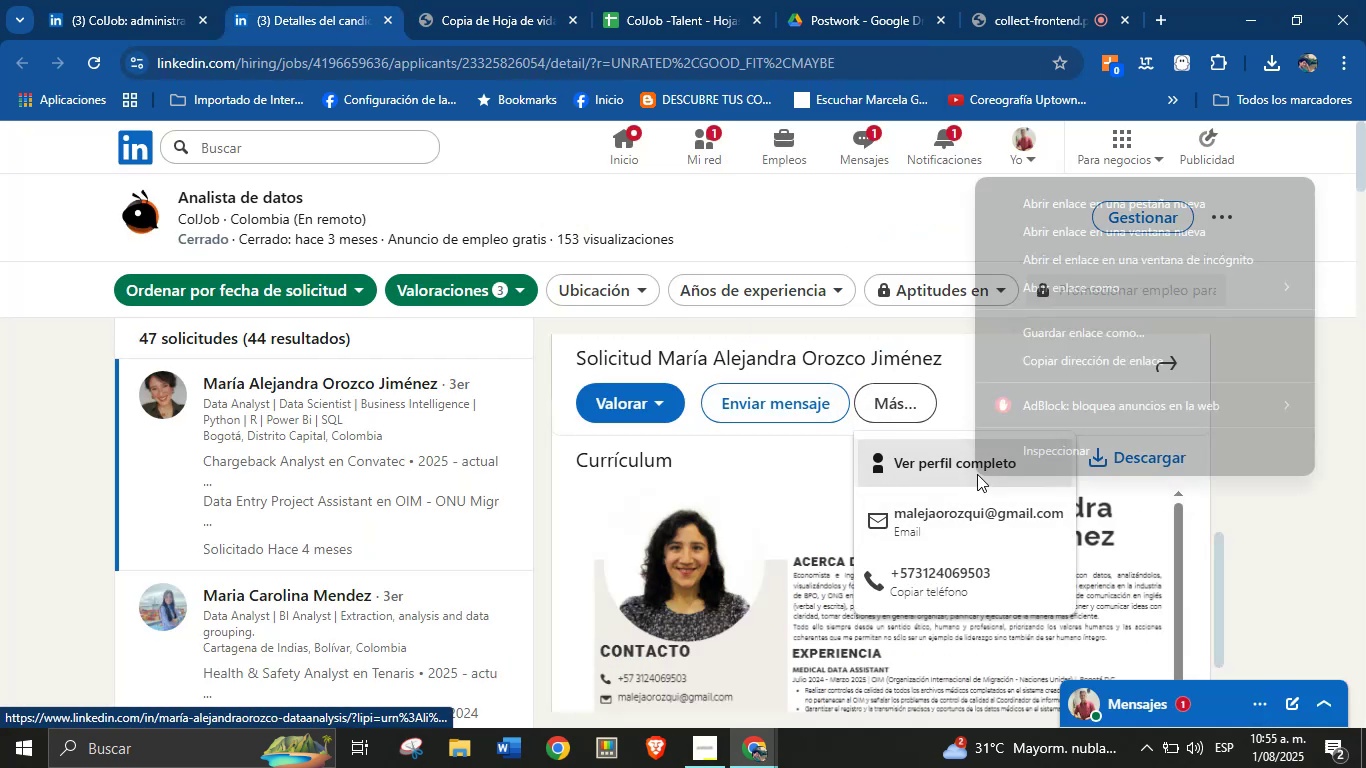 
left_click([1111, 349])
 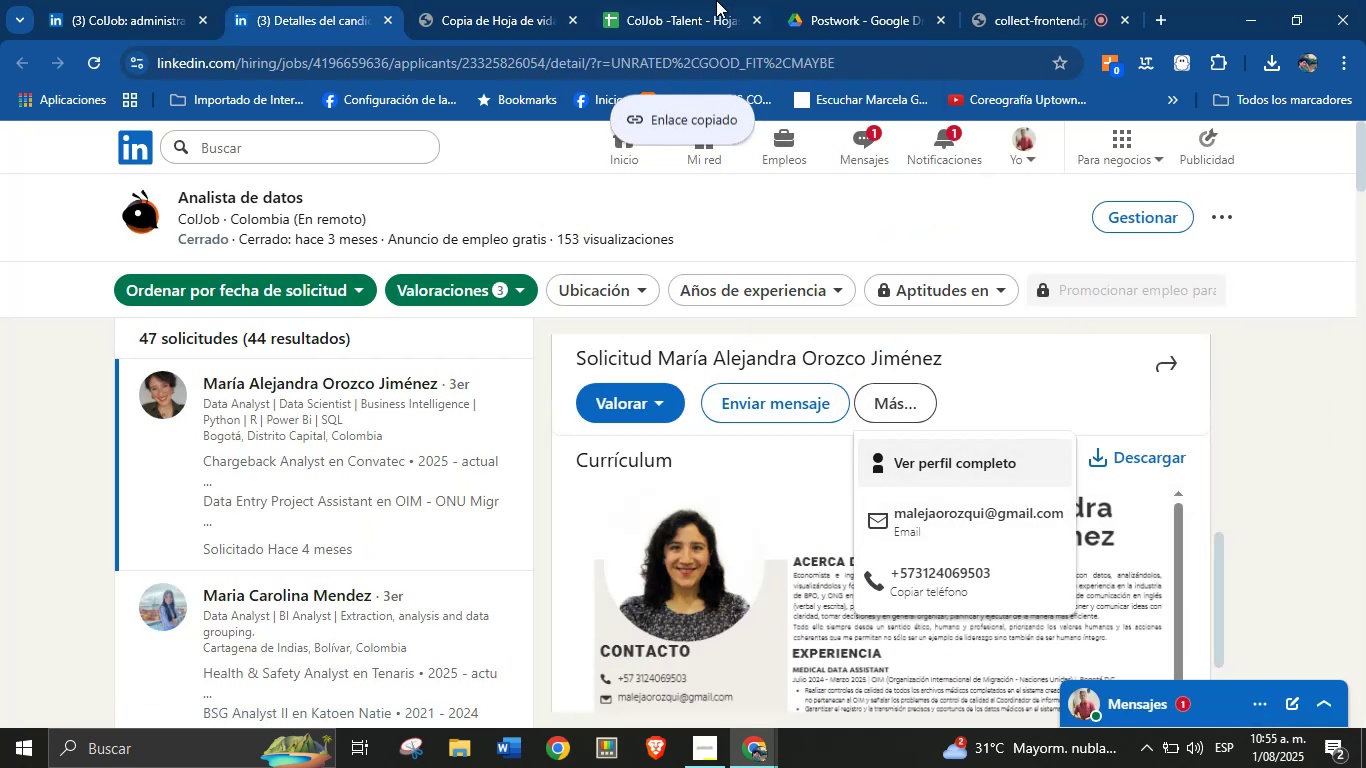 
left_click([692, 0])
 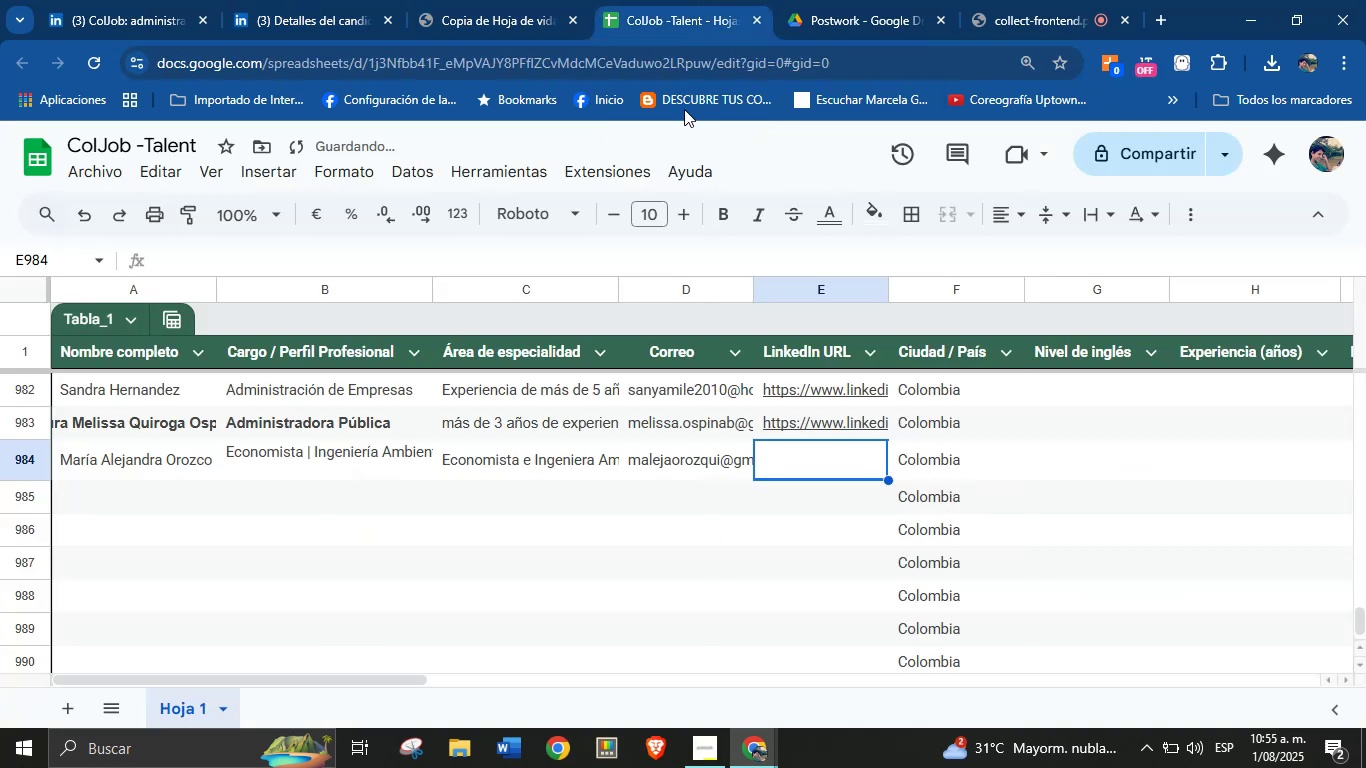 
key(Control+V)
 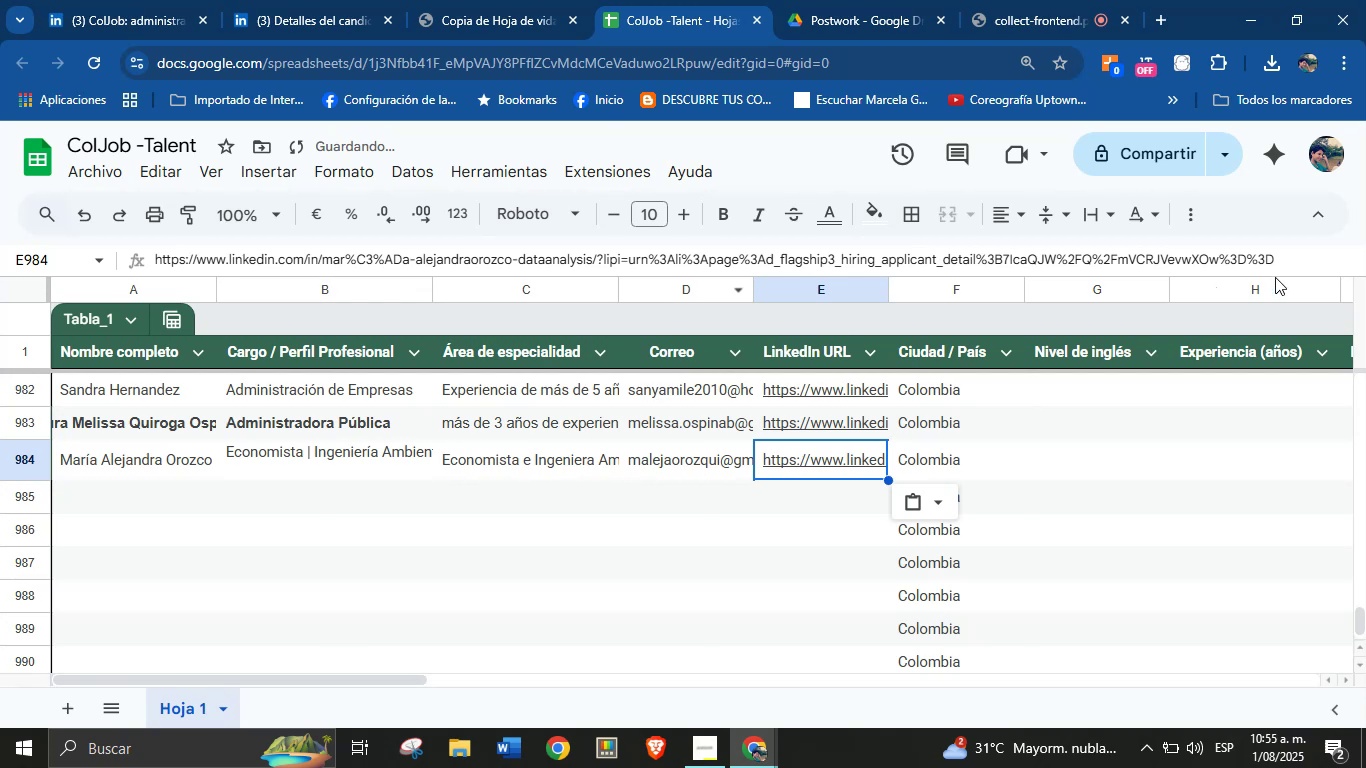 
left_click_drag(start_coordinate=[1312, 253], to_coordinate=[602, 244])
 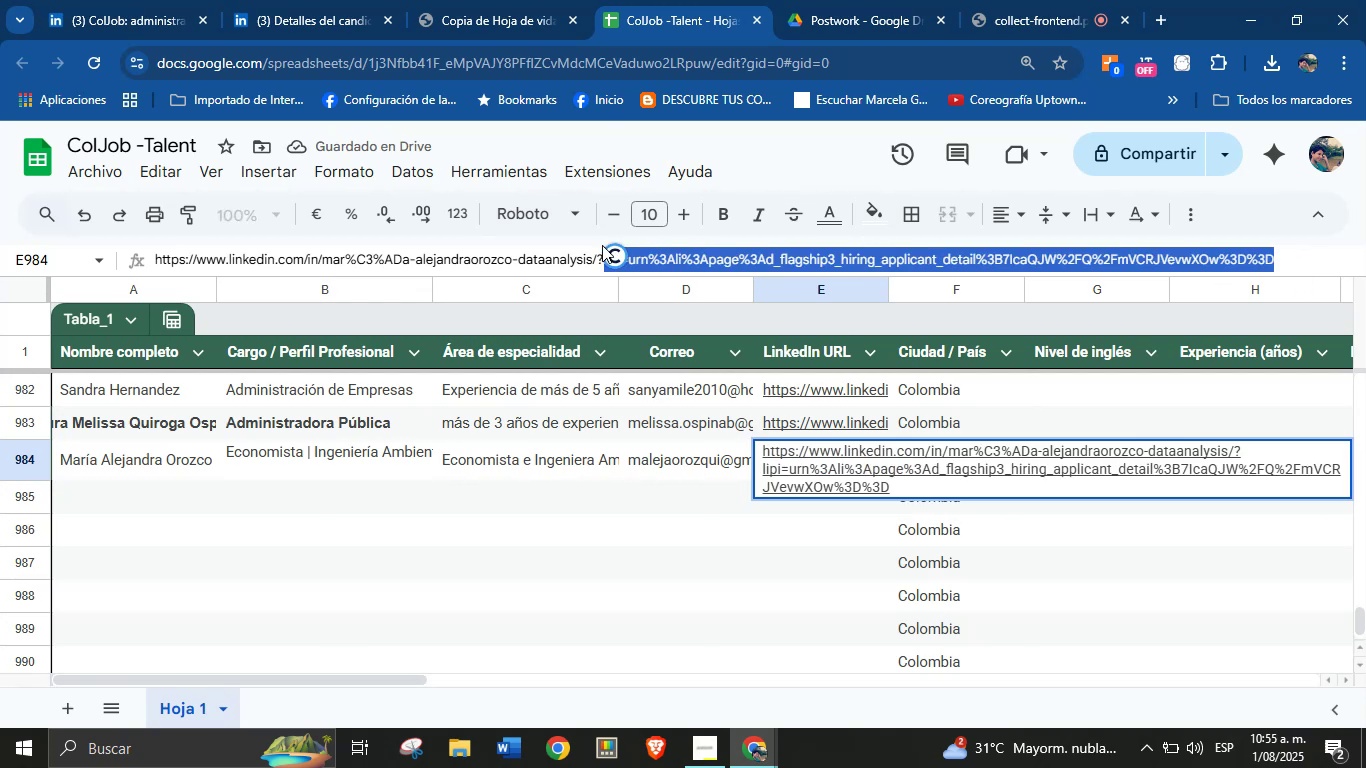 
key(Backspace)
 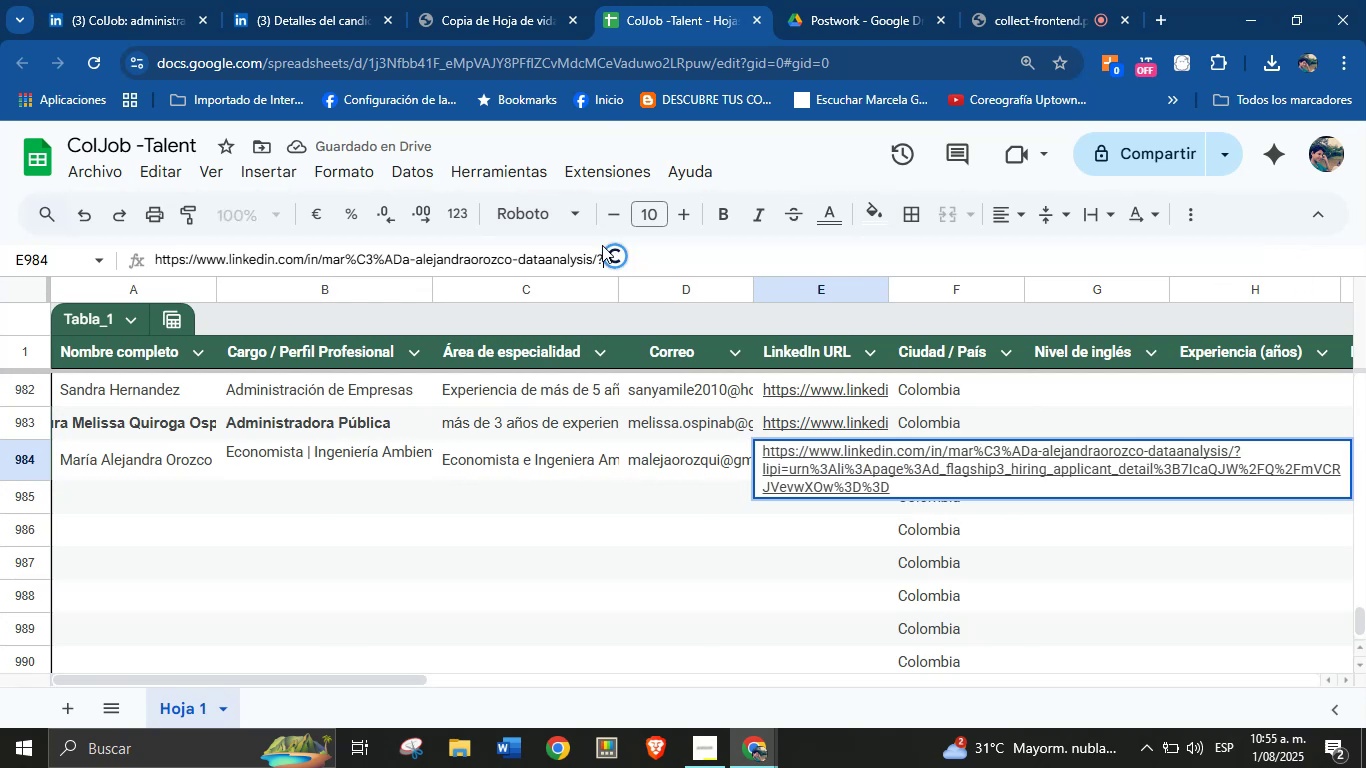 
key(Enter)
 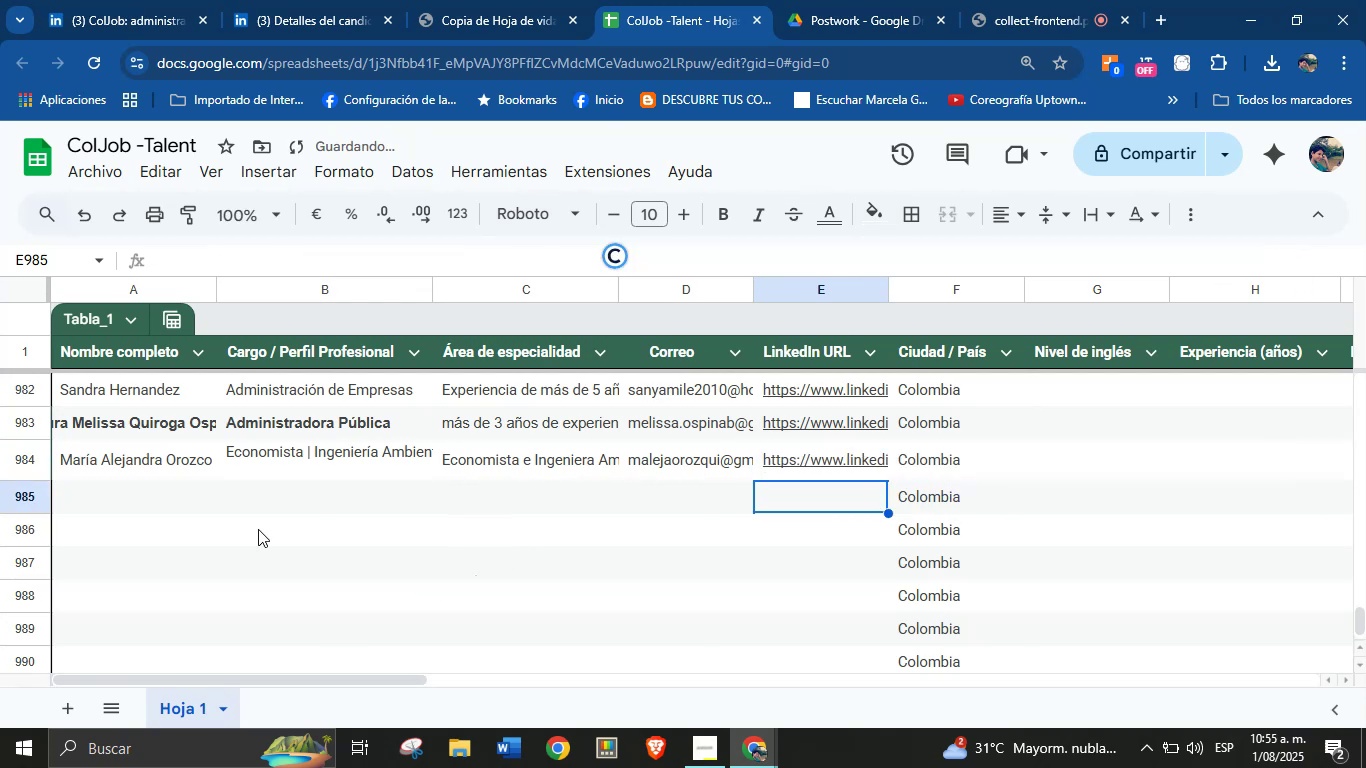 
left_click([171, 507])
 